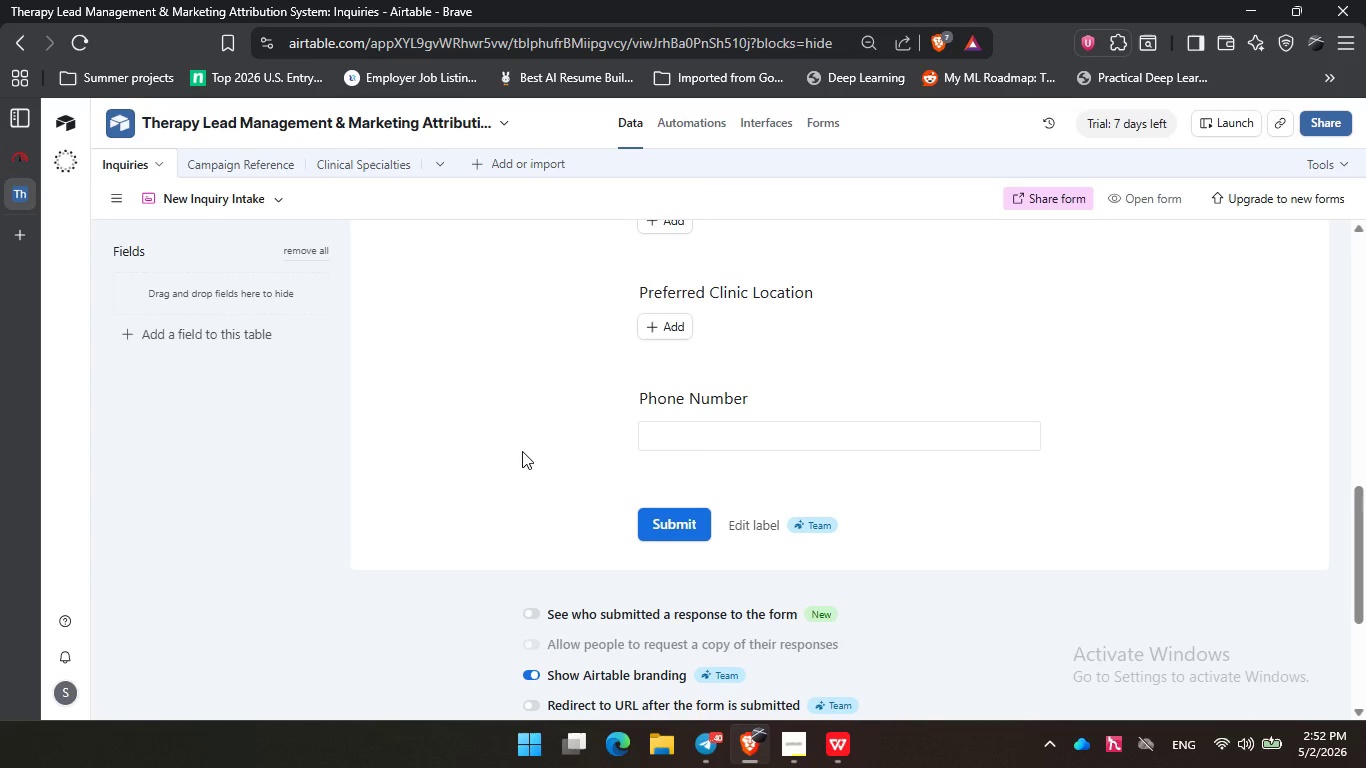 
left_click([534, 454])
 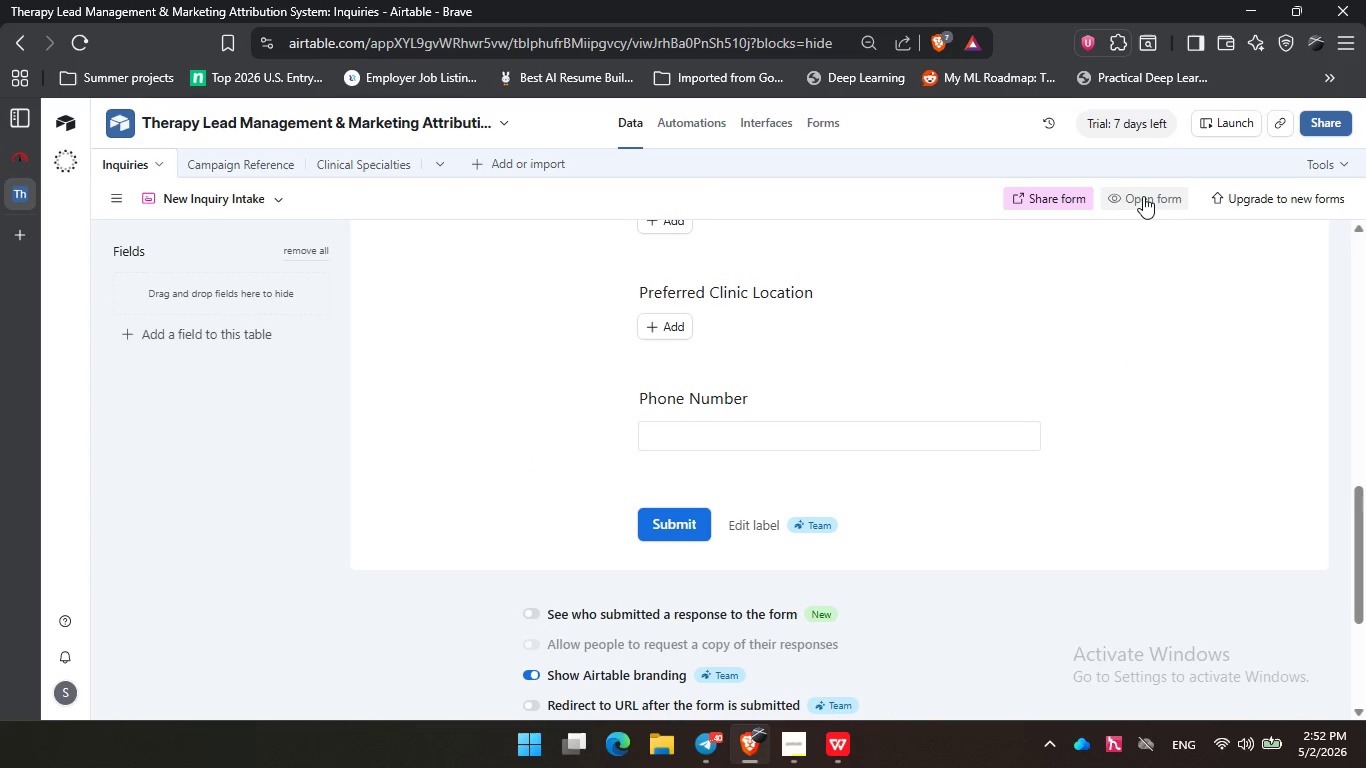 
left_click([1143, 196])
 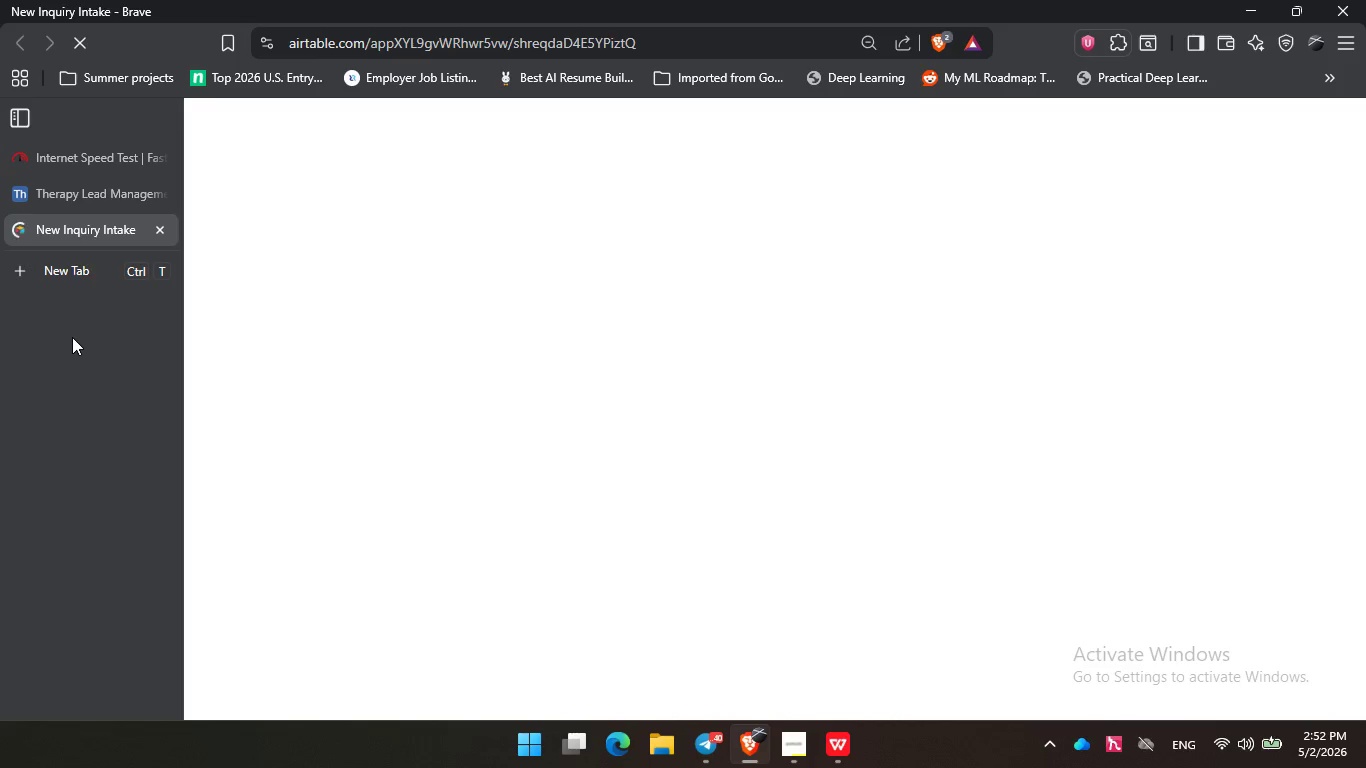 
wait(9.72)
 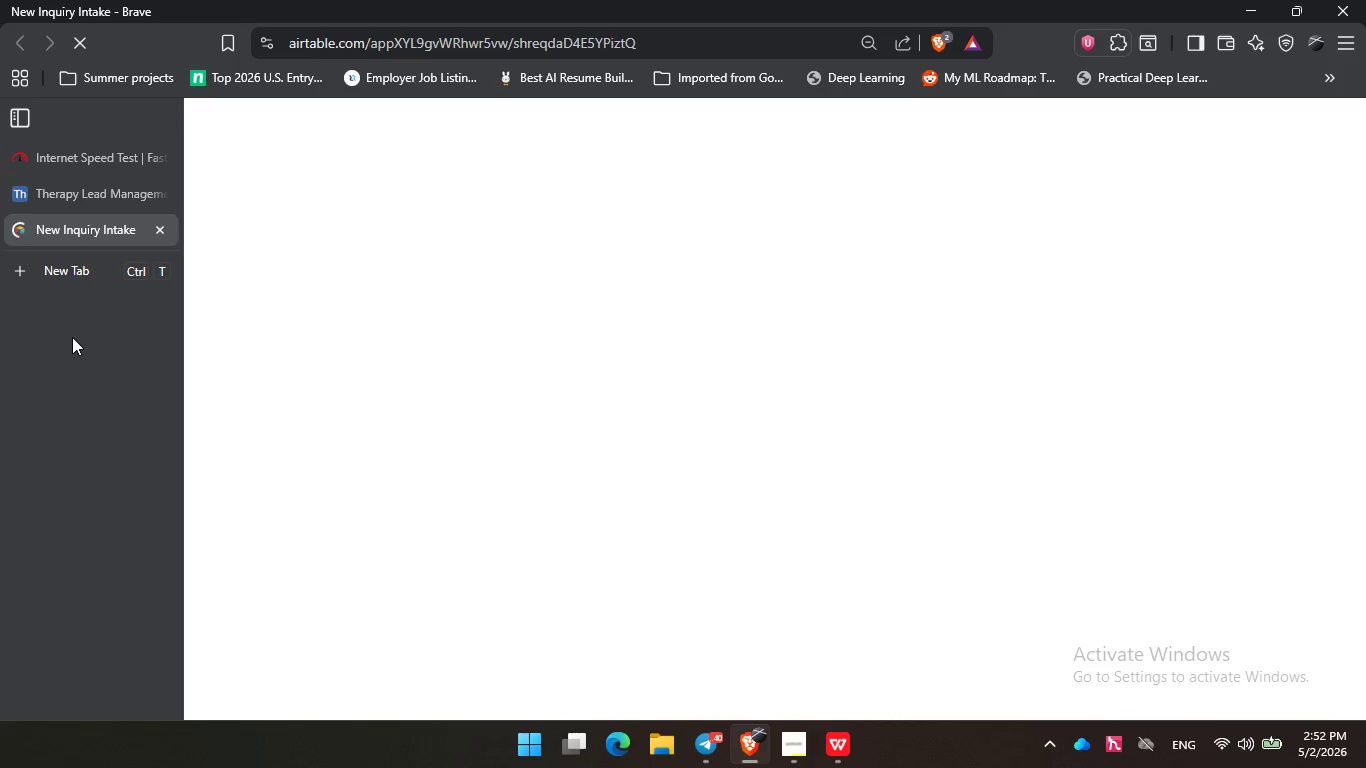 
left_click([797, 282])
 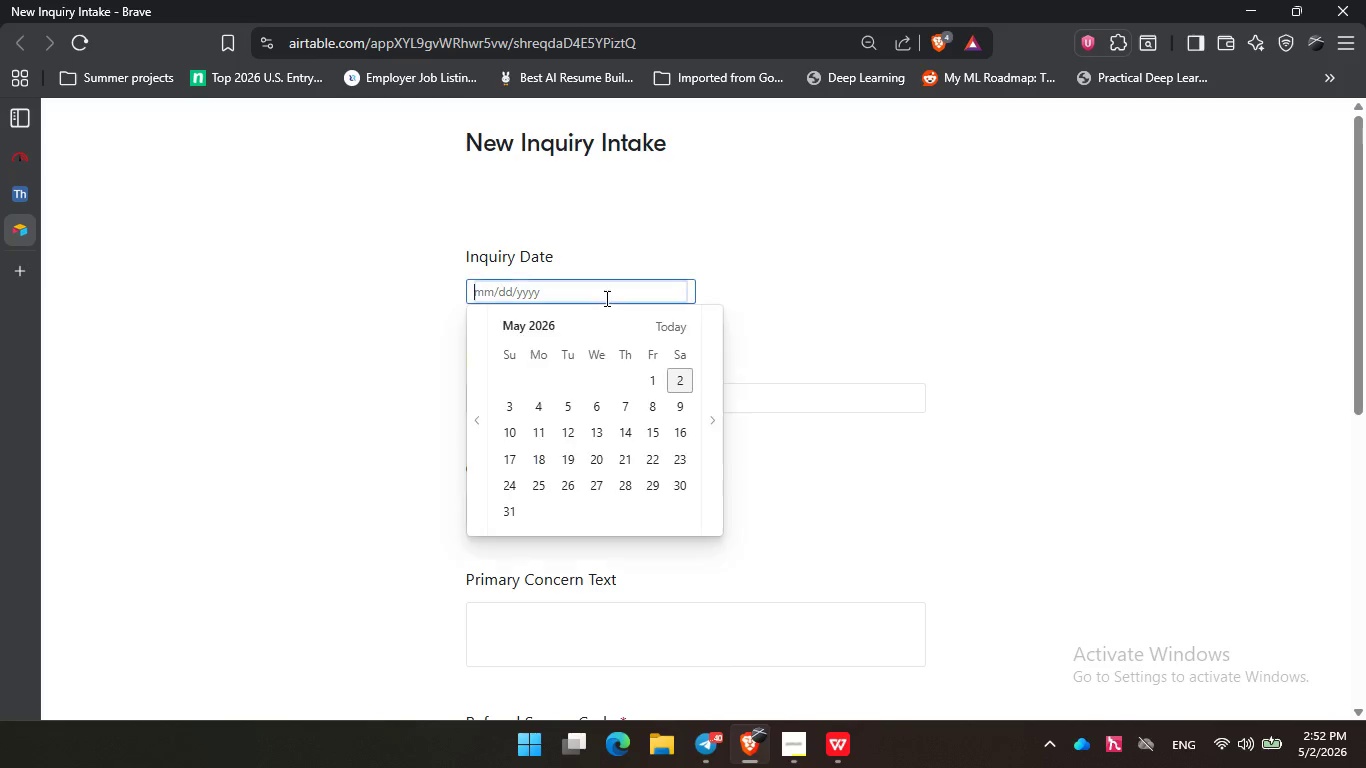 
left_click([605, 298])
 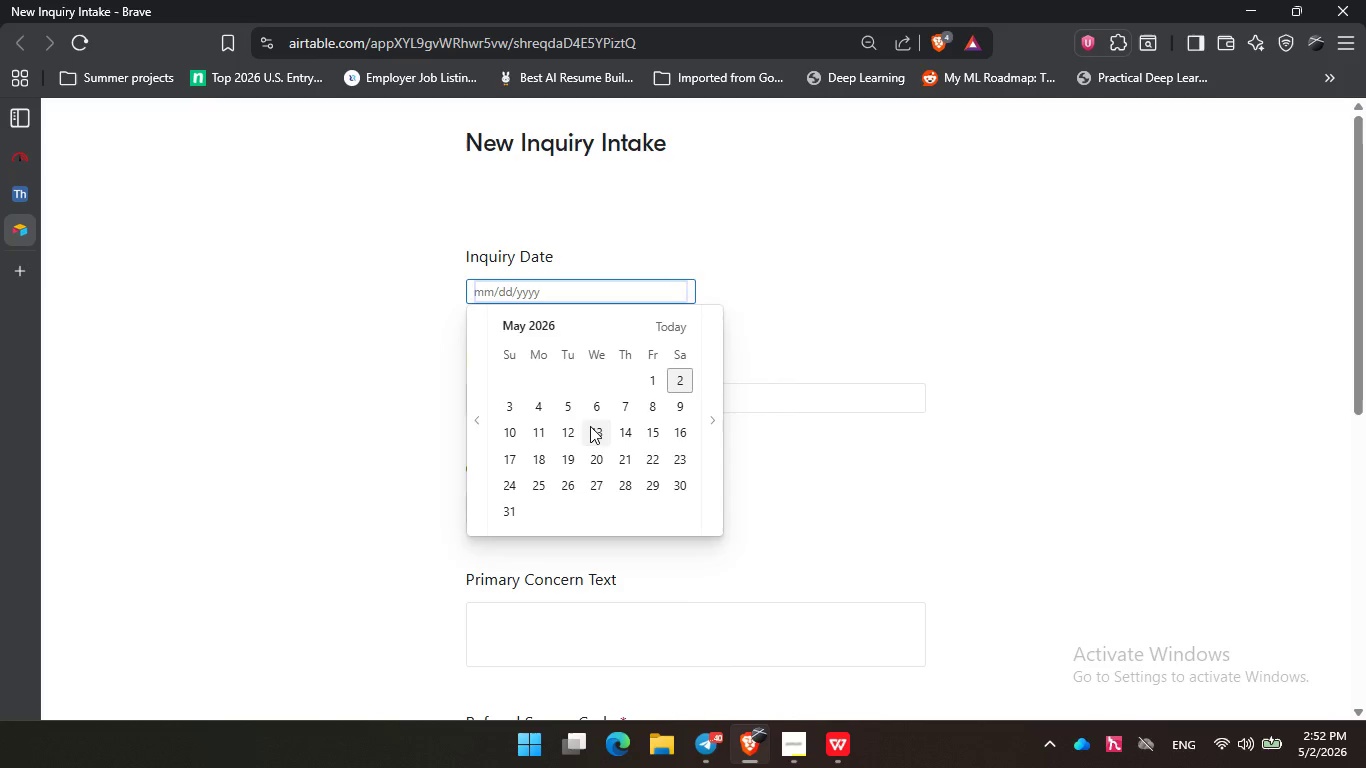 
left_click([590, 426])
 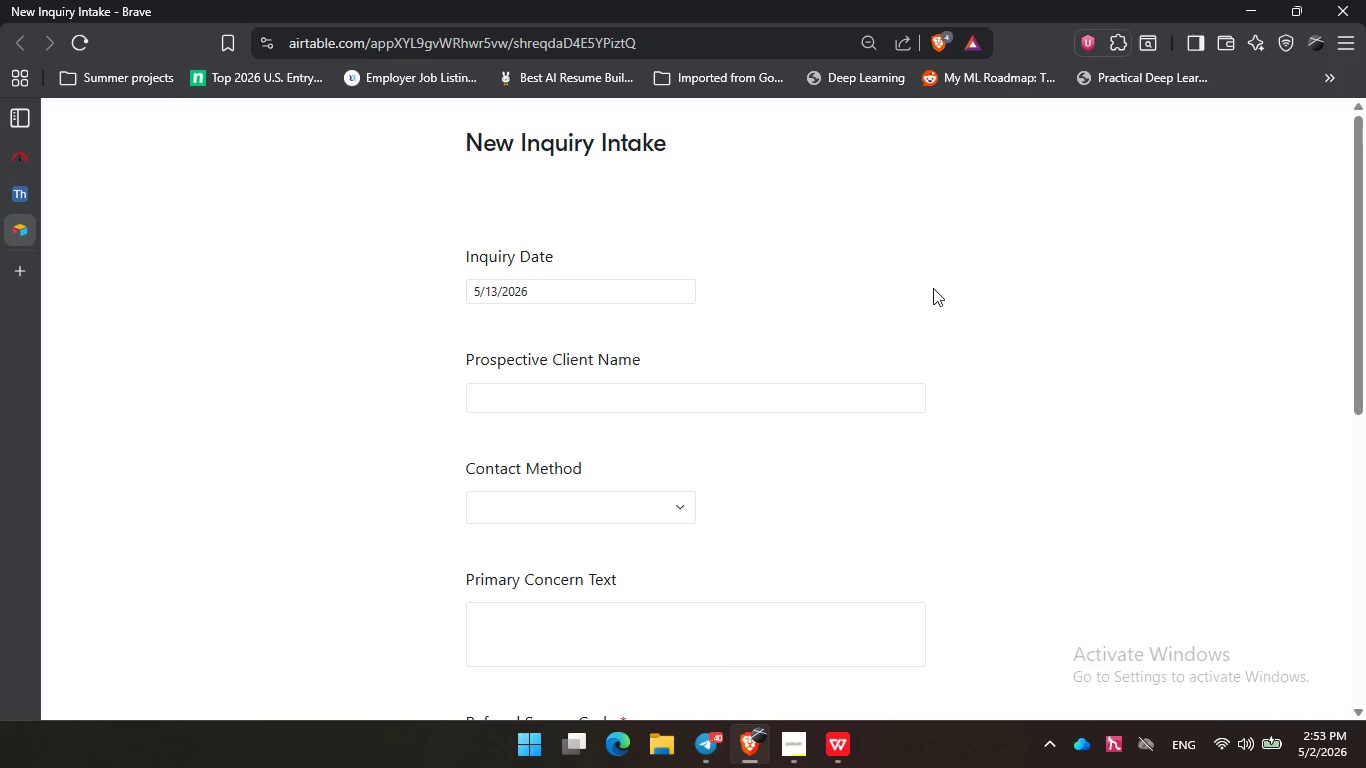 
left_click([933, 288])
 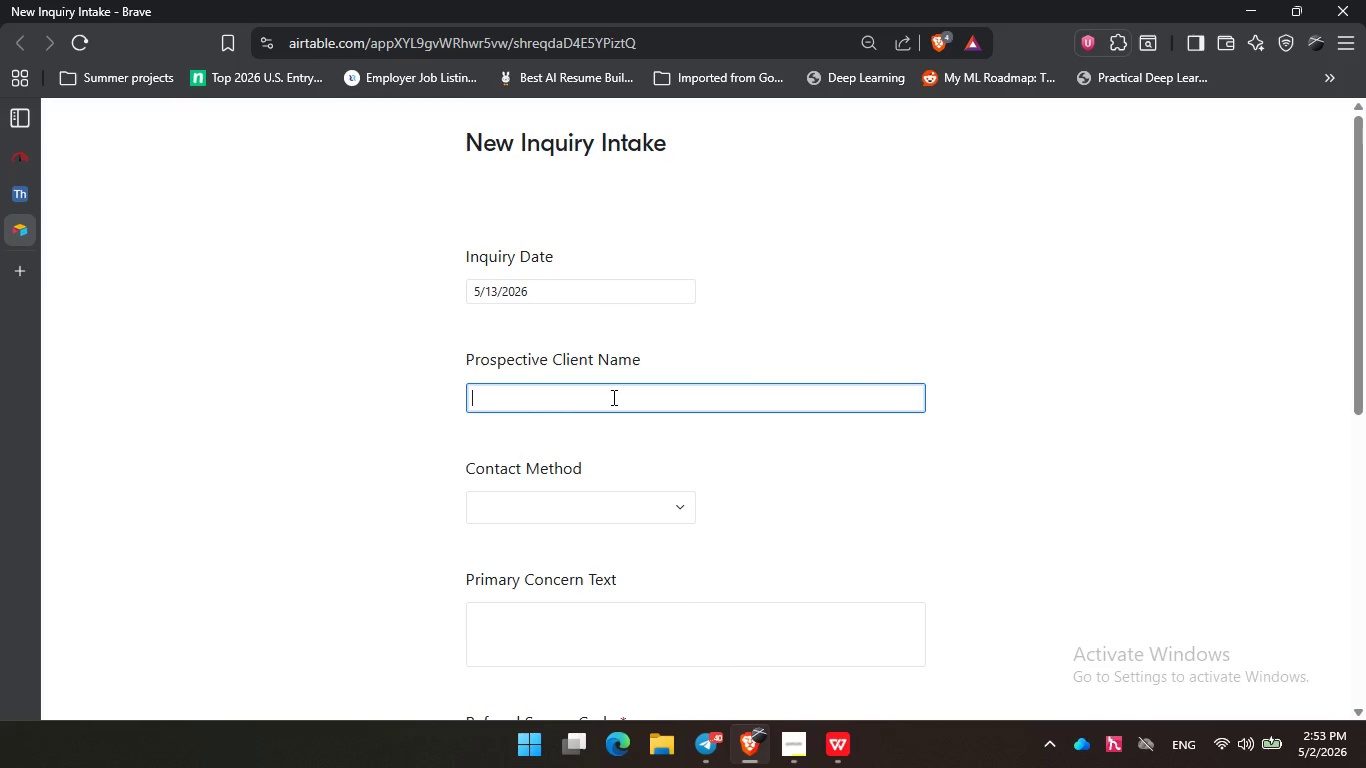 
left_click([612, 397])
 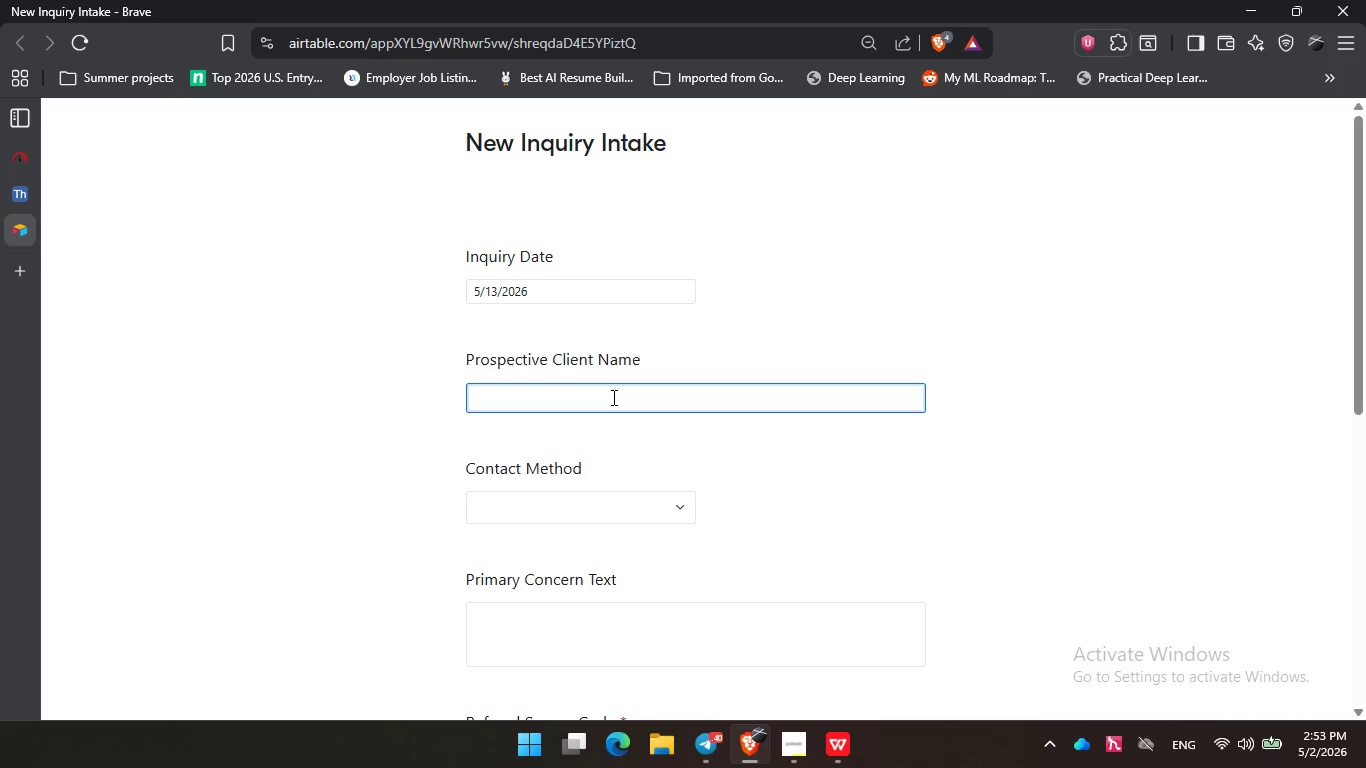 
type(Paul West)
 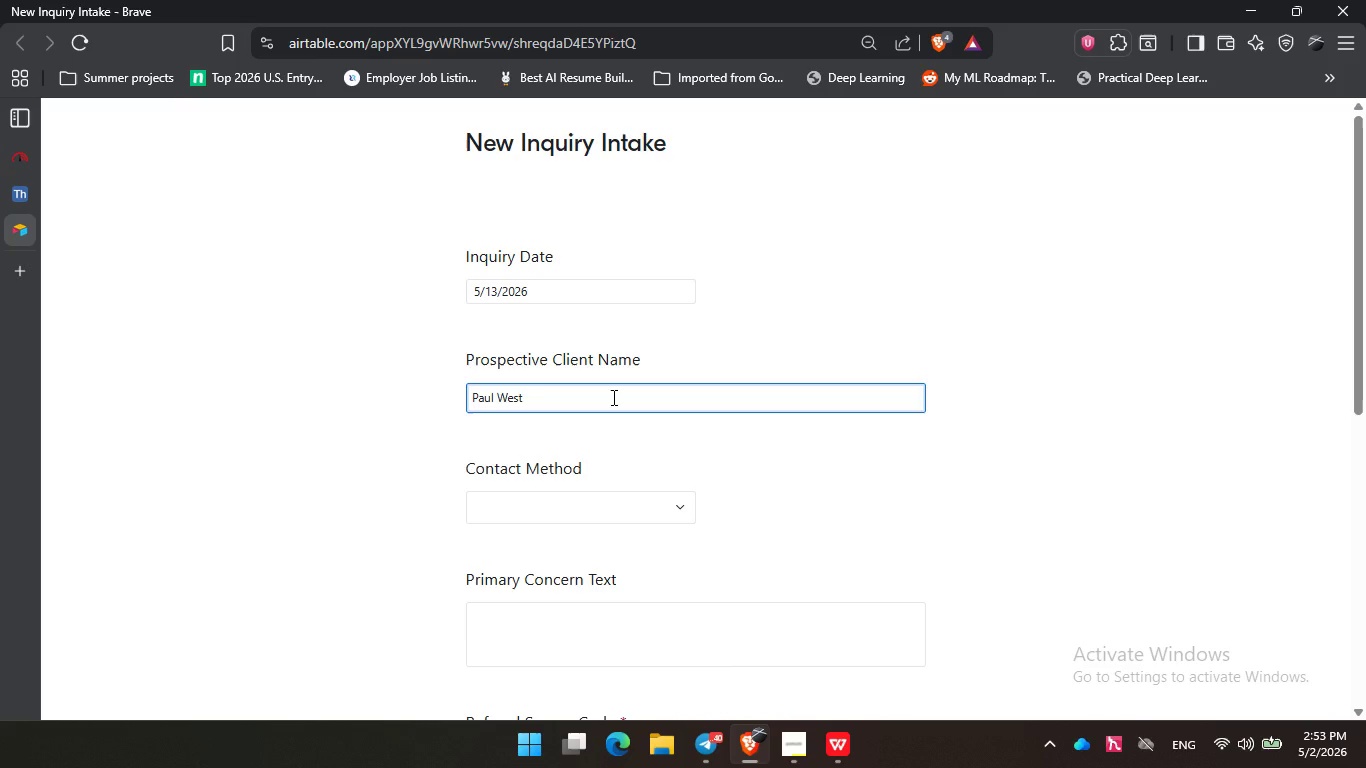 
scroll: coordinate [814, 441], scroll_direction: down, amount: 1.0
 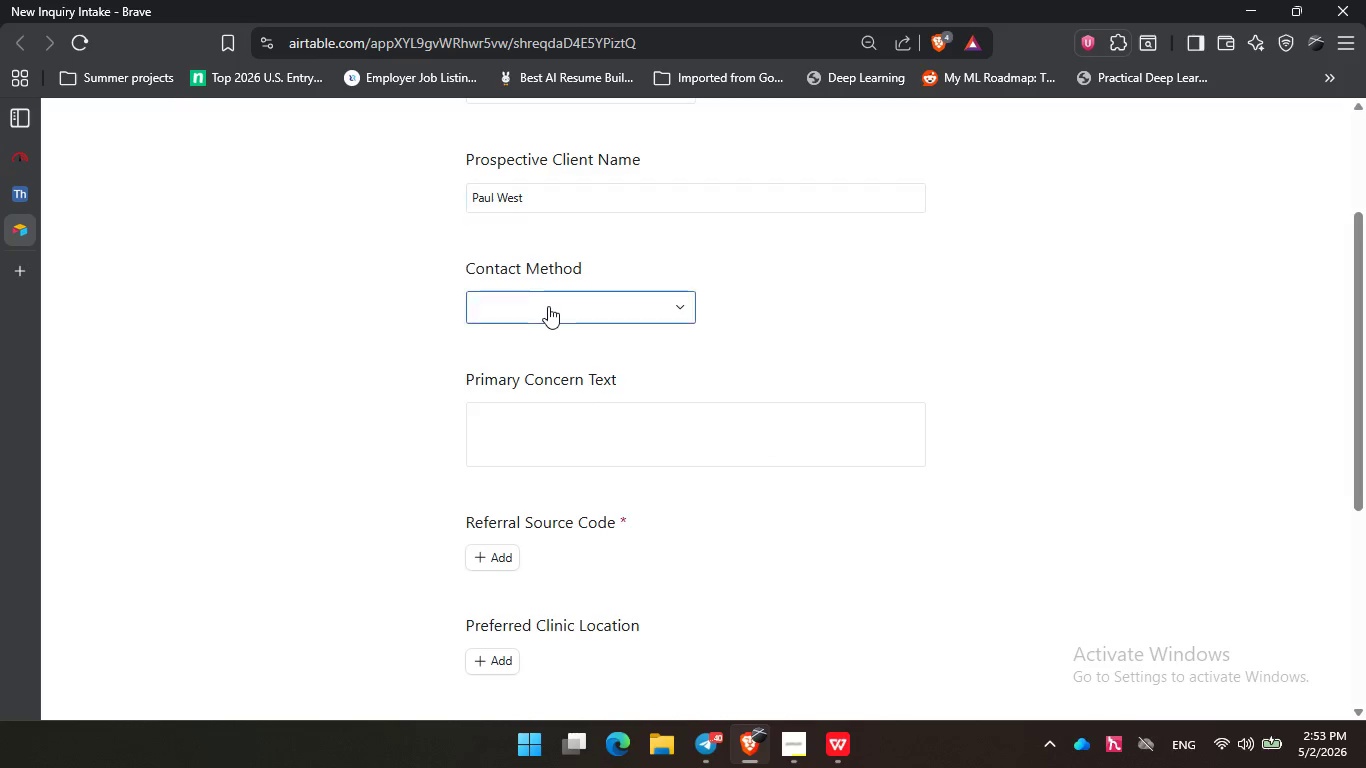 
left_click([548, 306])
 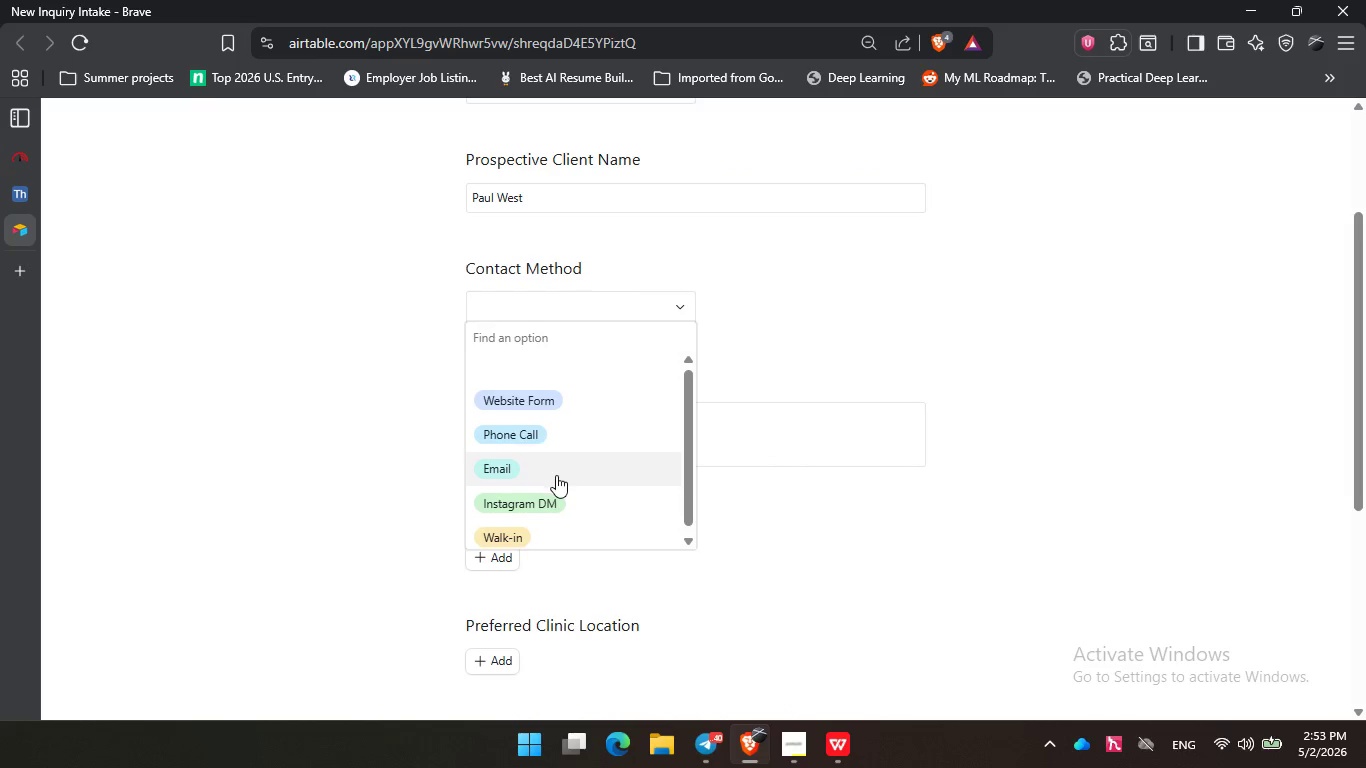 
scroll: coordinate [556, 475], scroll_direction: down, amount: 1.0
 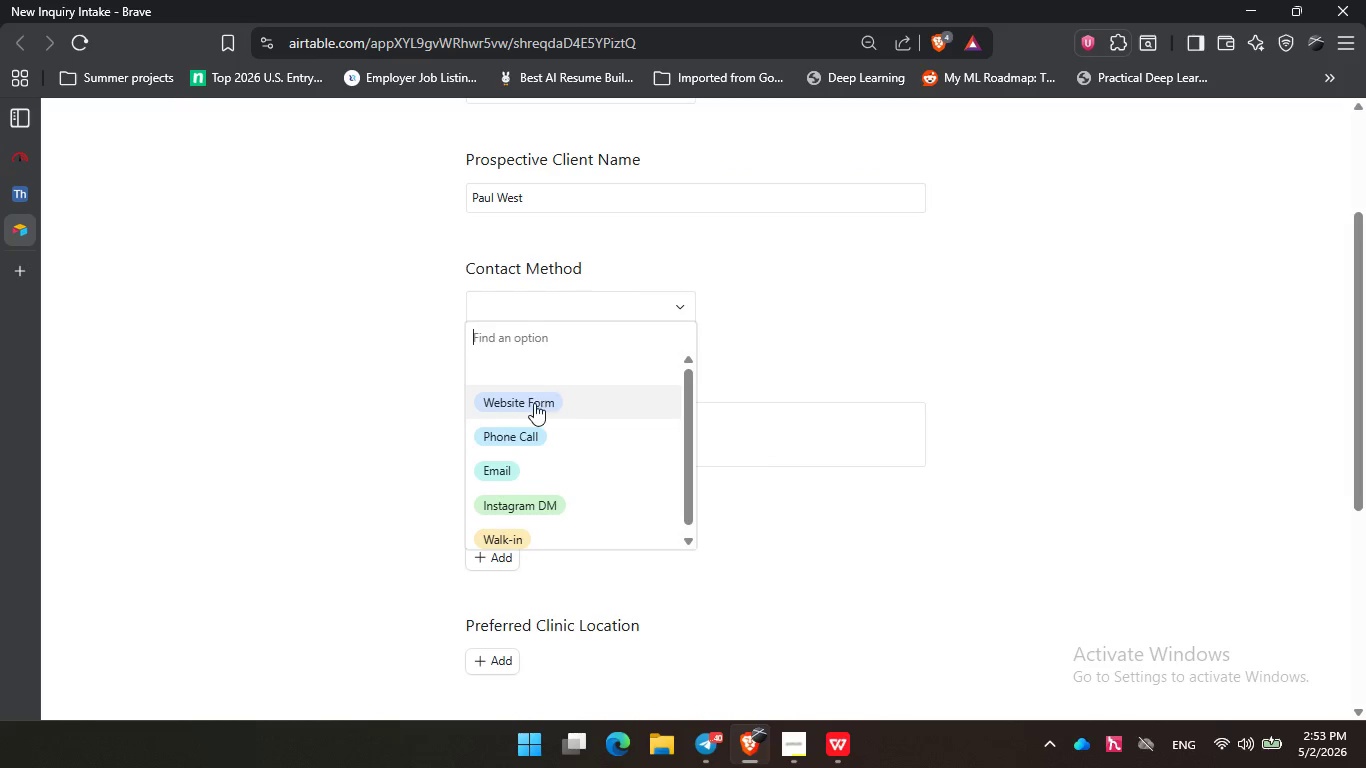 
left_click([534, 403])
 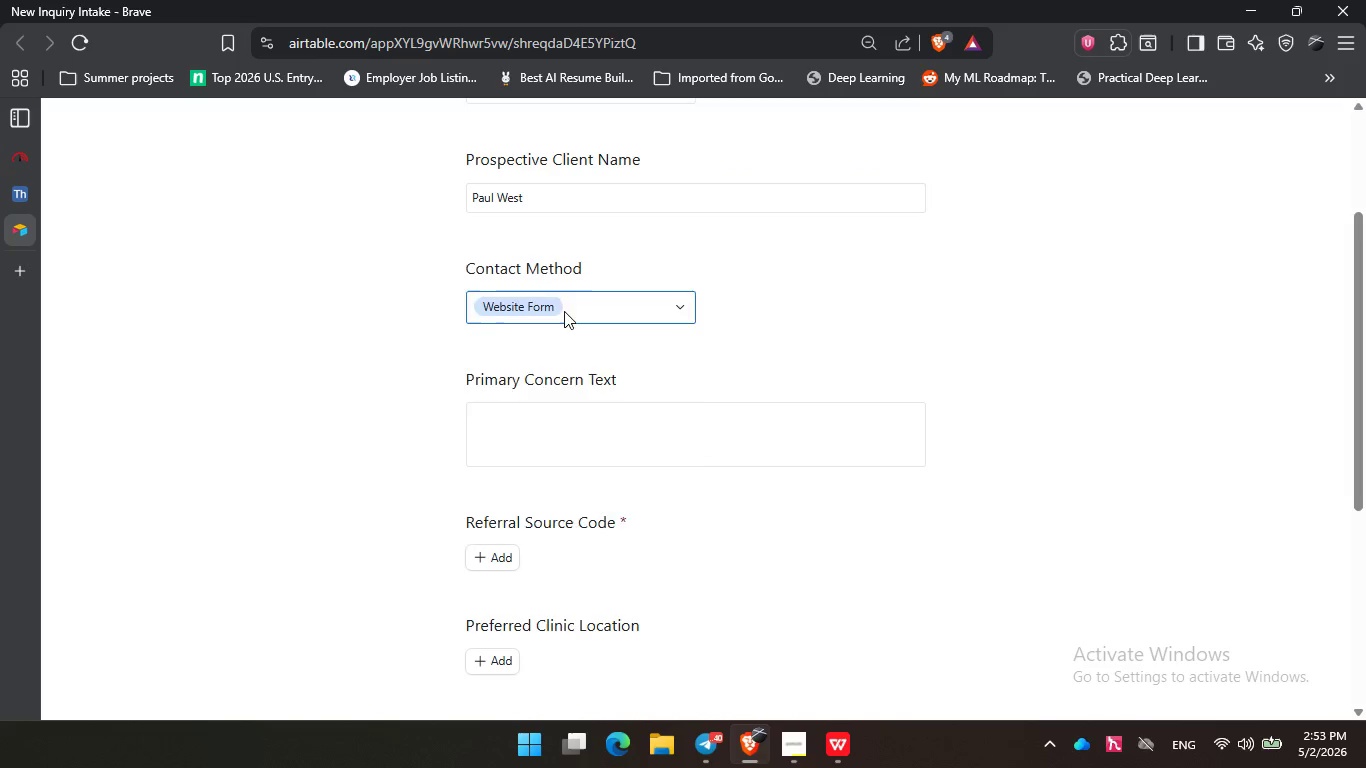 
left_click([564, 311])
 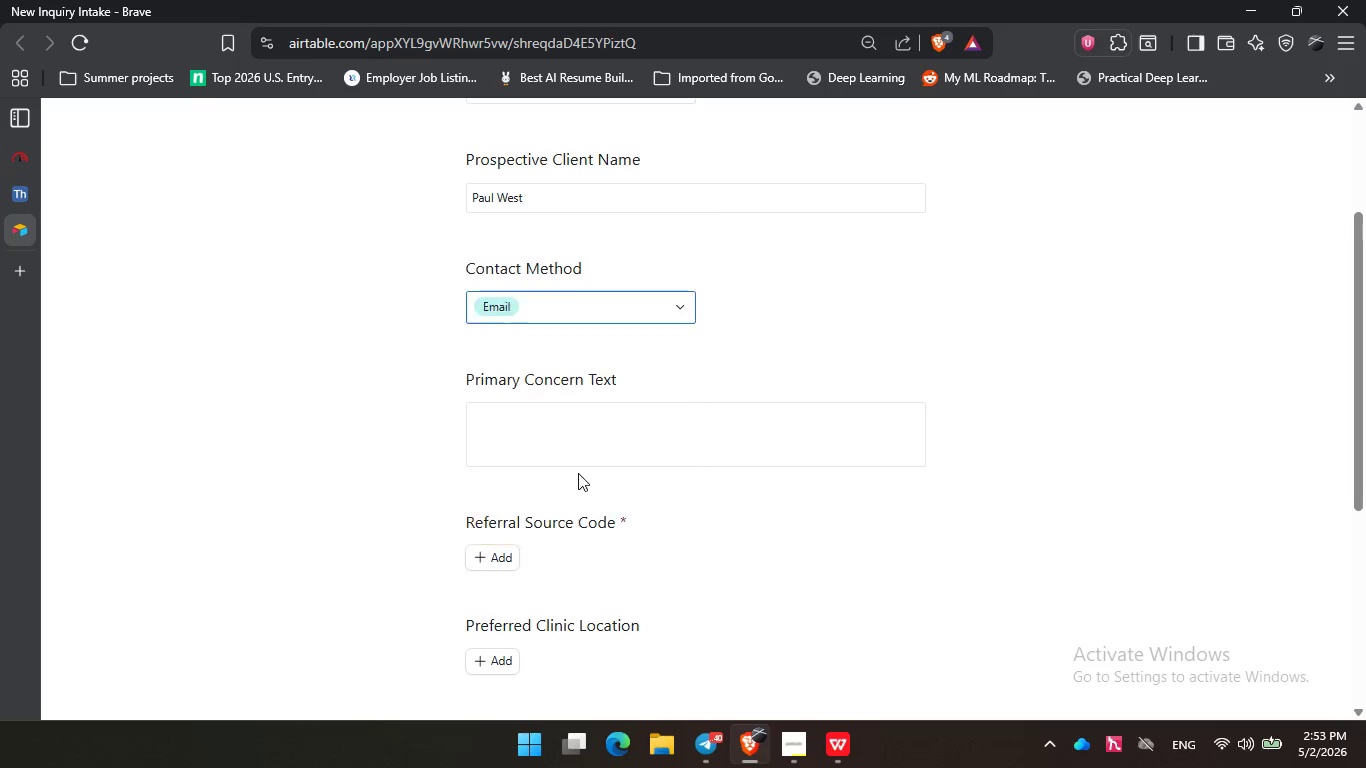 
left_click([578, 473])
 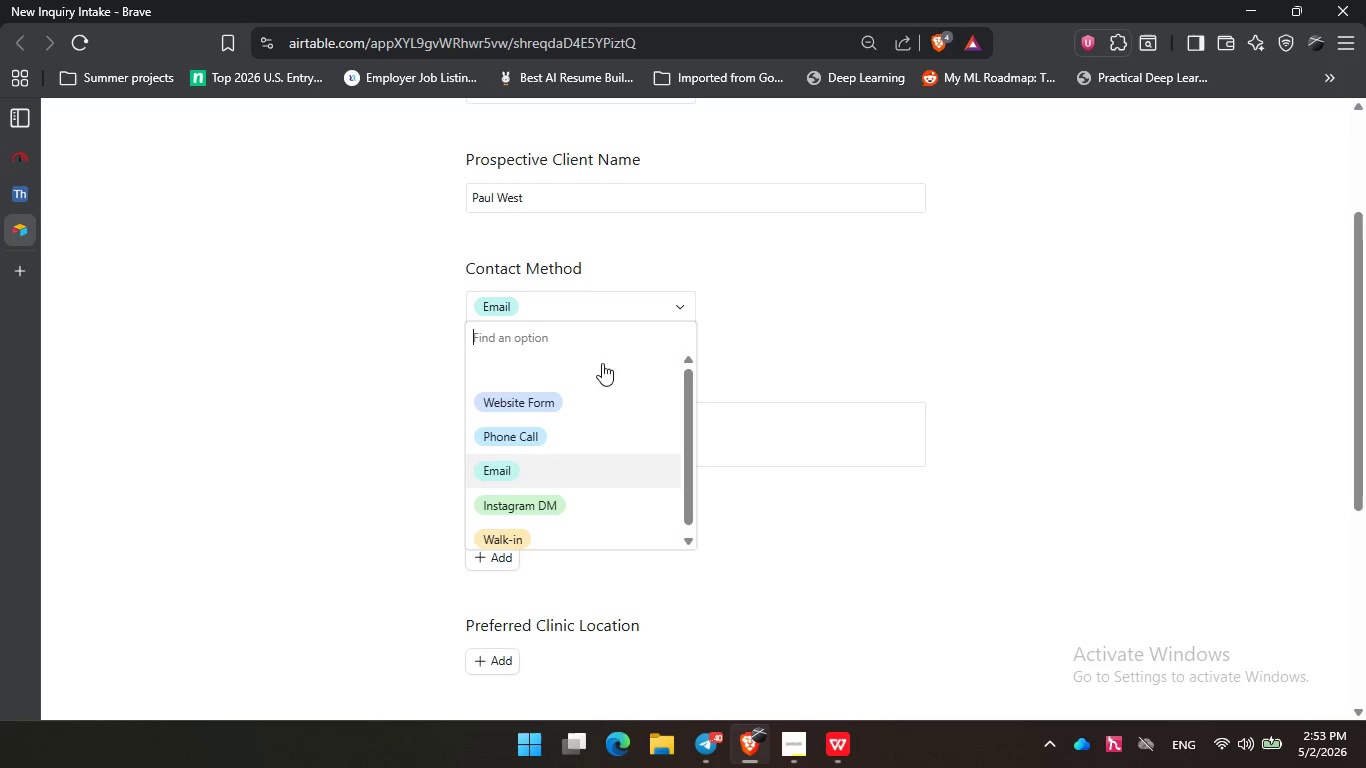 
left_click([601, 305])
 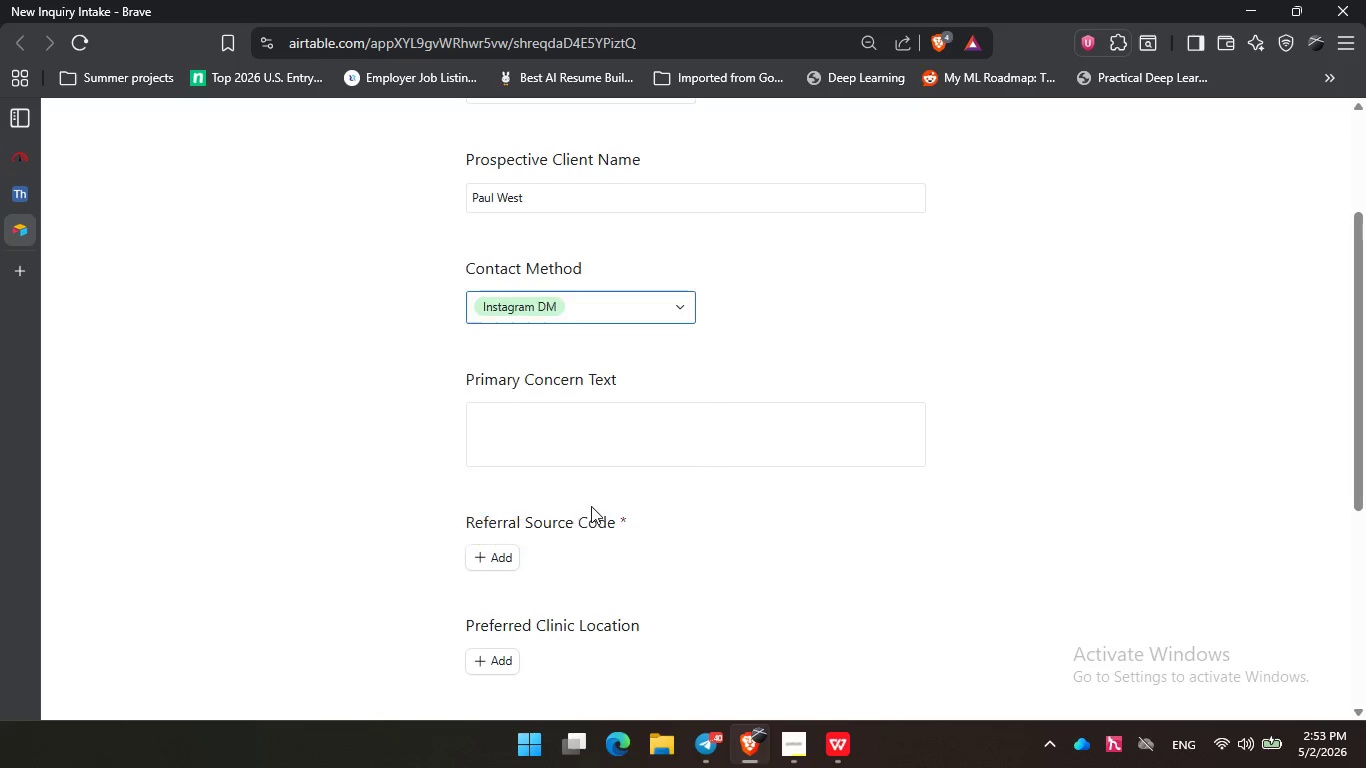 
left_click([591, 506])
 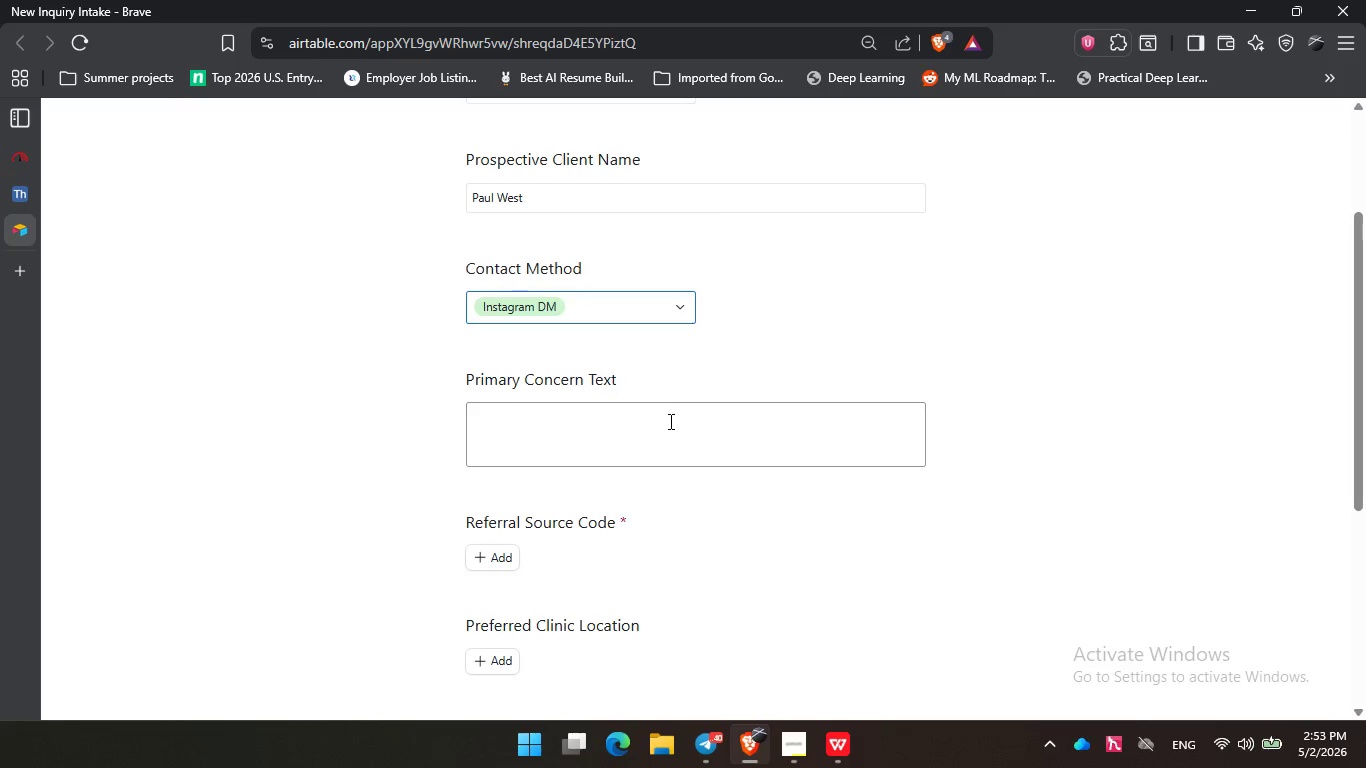 
left_click([669, 422])
 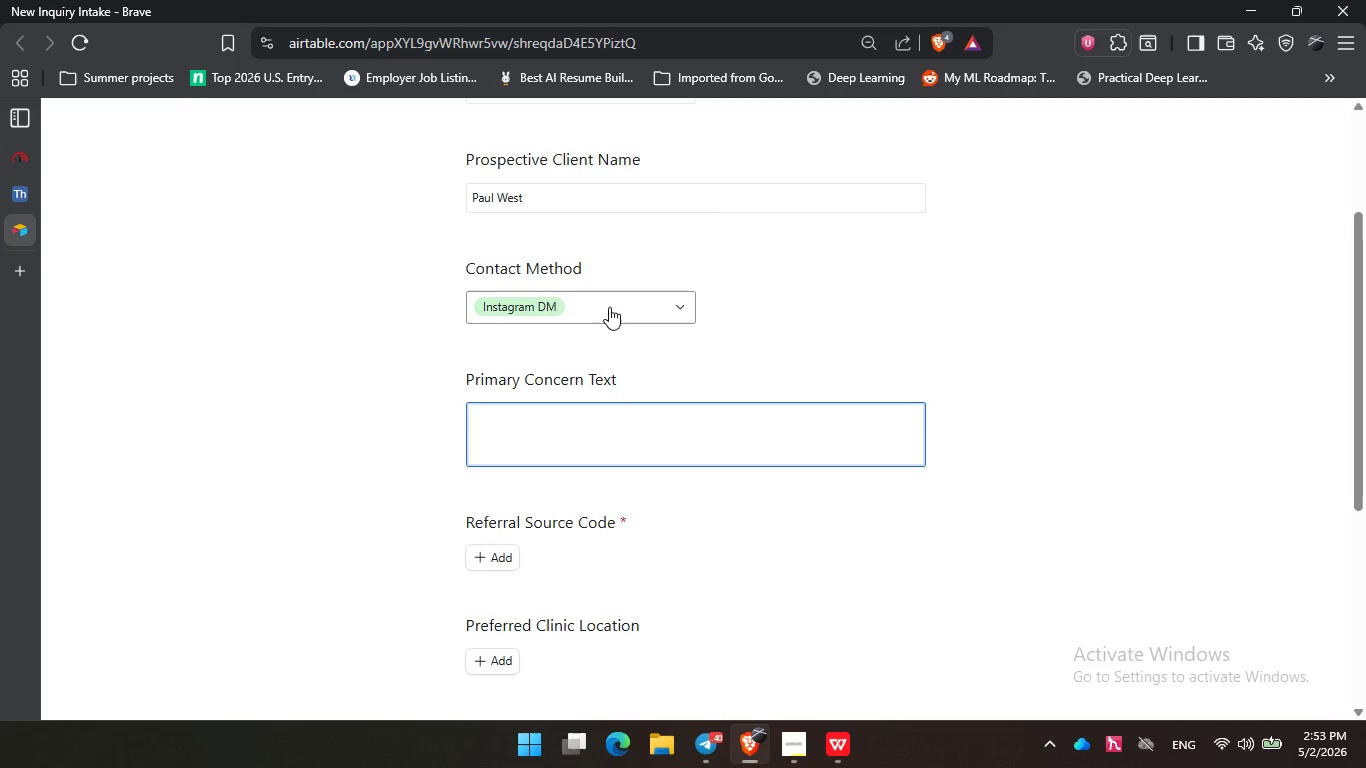 
left_click([609, 307])
 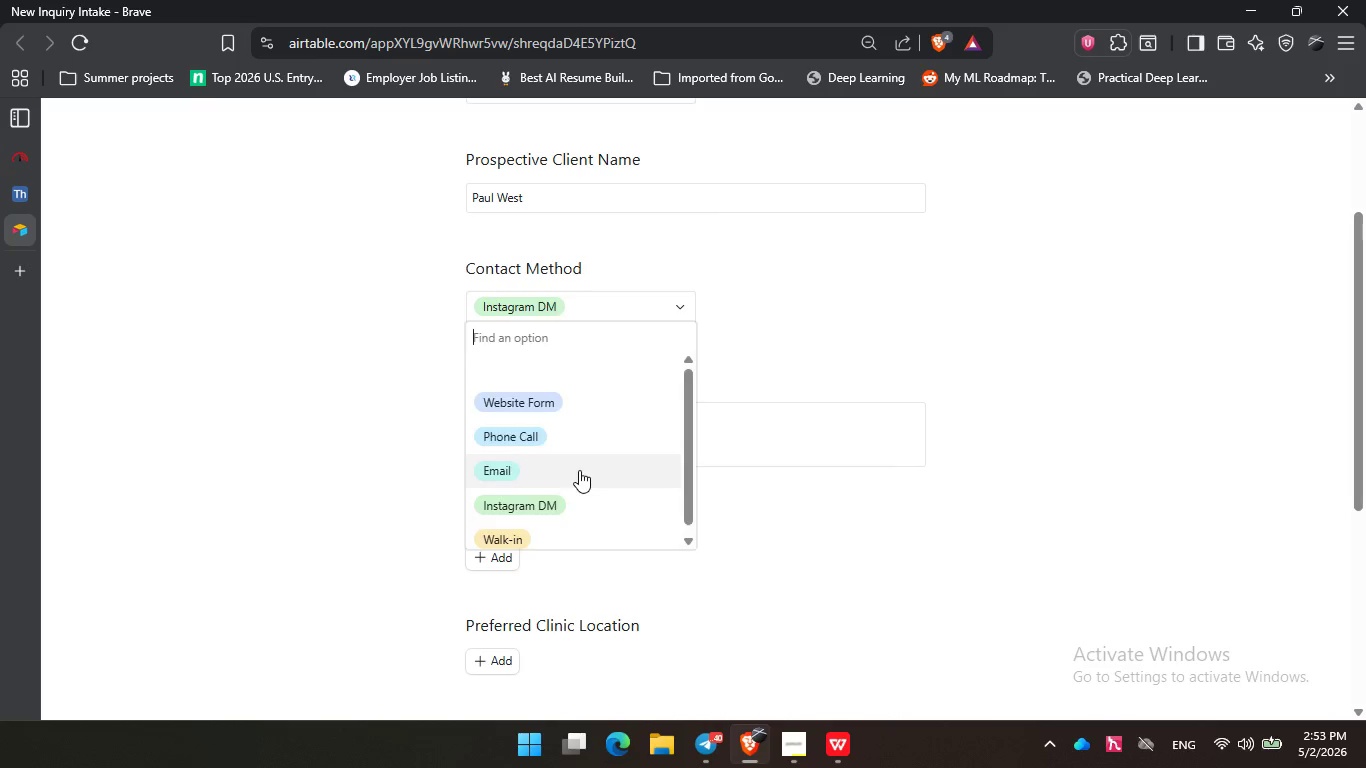 
left_click([579, 470])
 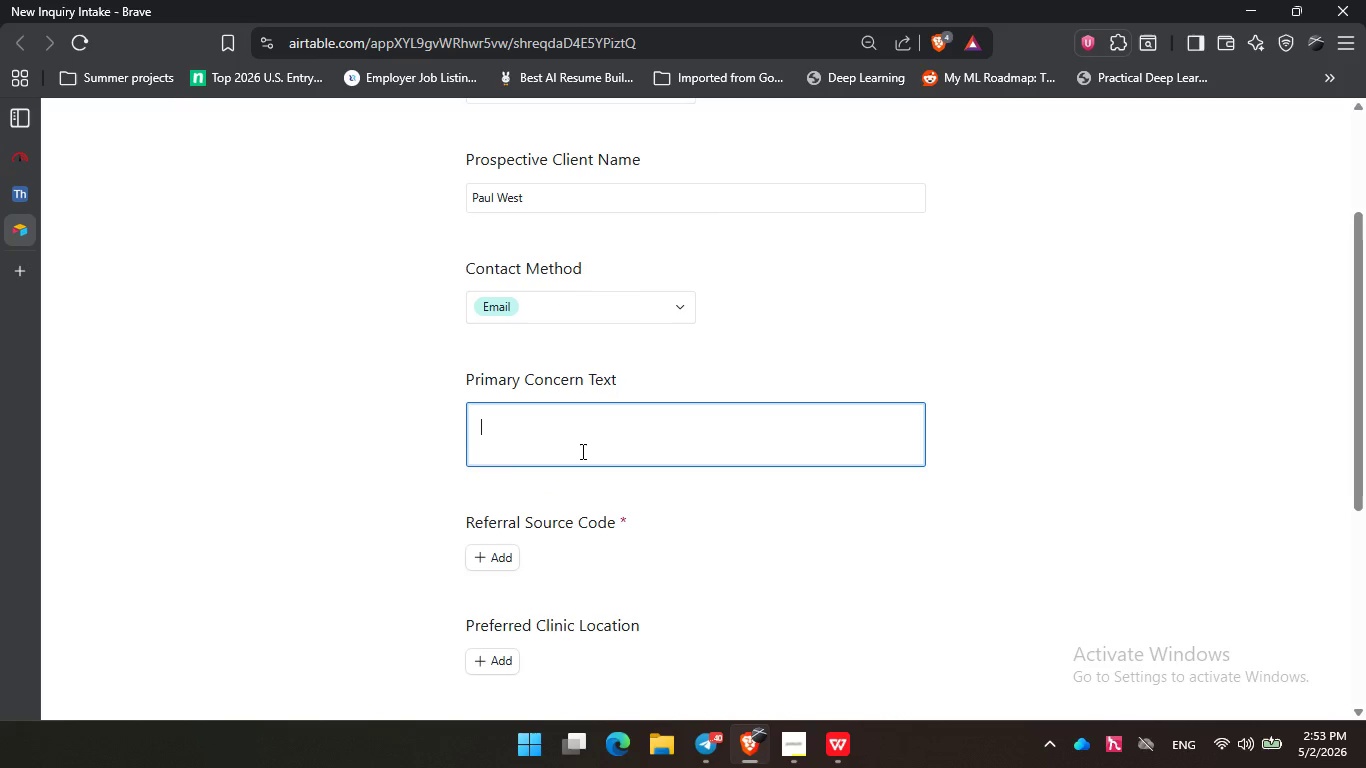 
left_click([581, 451])
 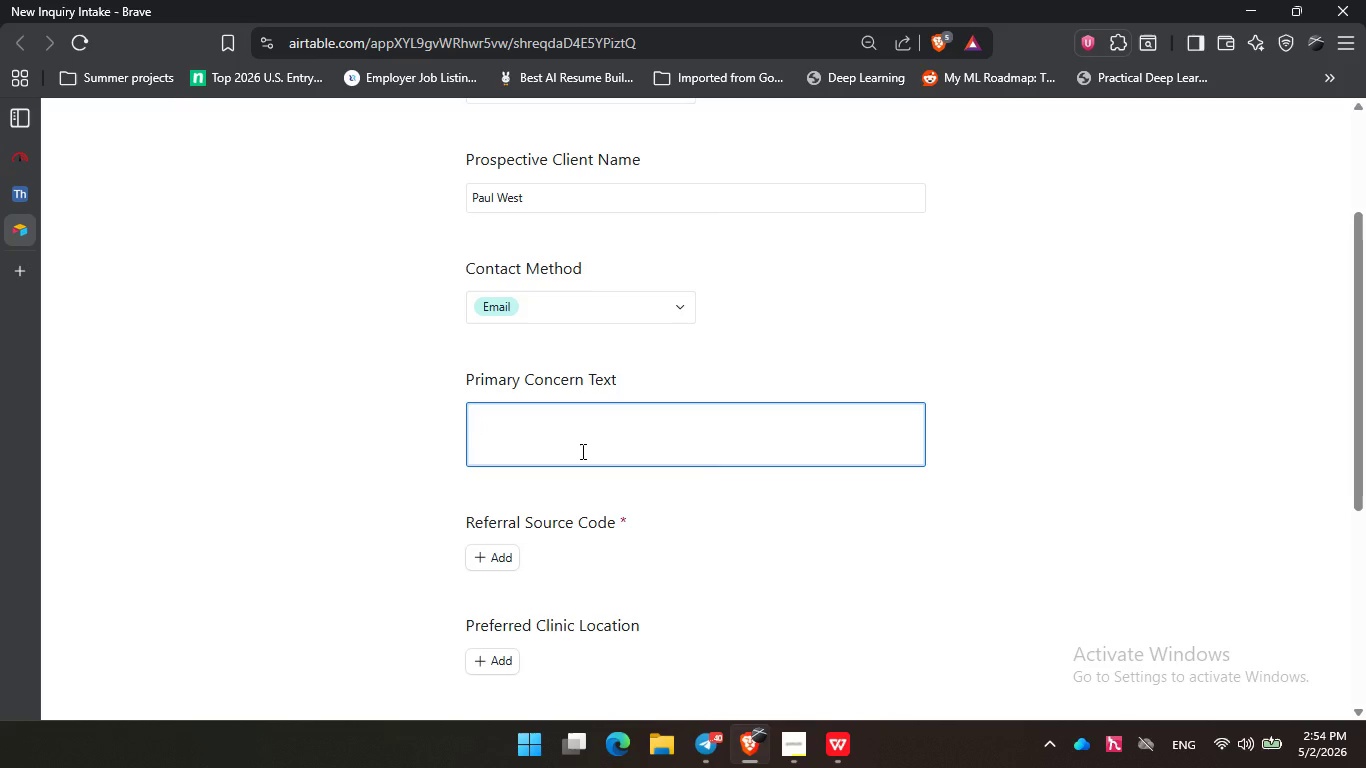 
wait(75.34)
 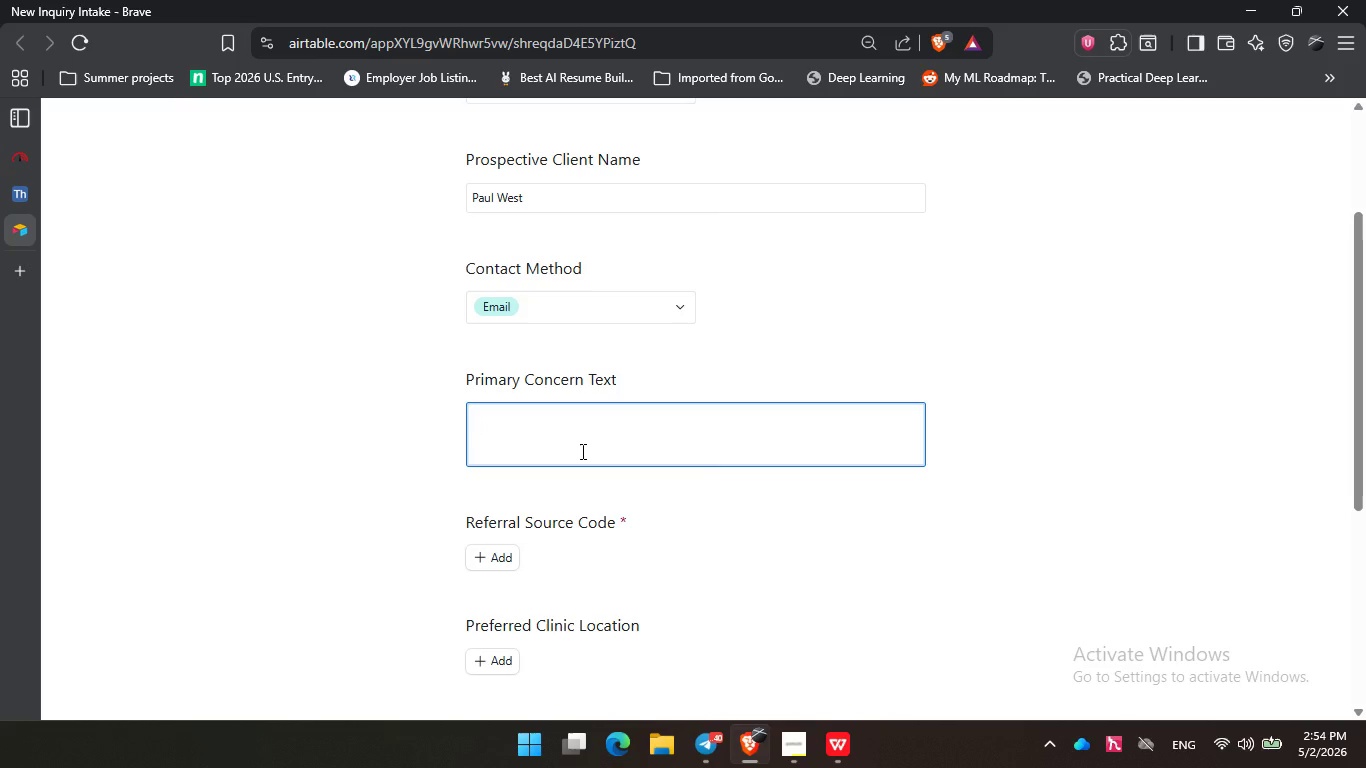 
scroll: coordinate [706, 406], scroll_direction: down, amount: 2.0
 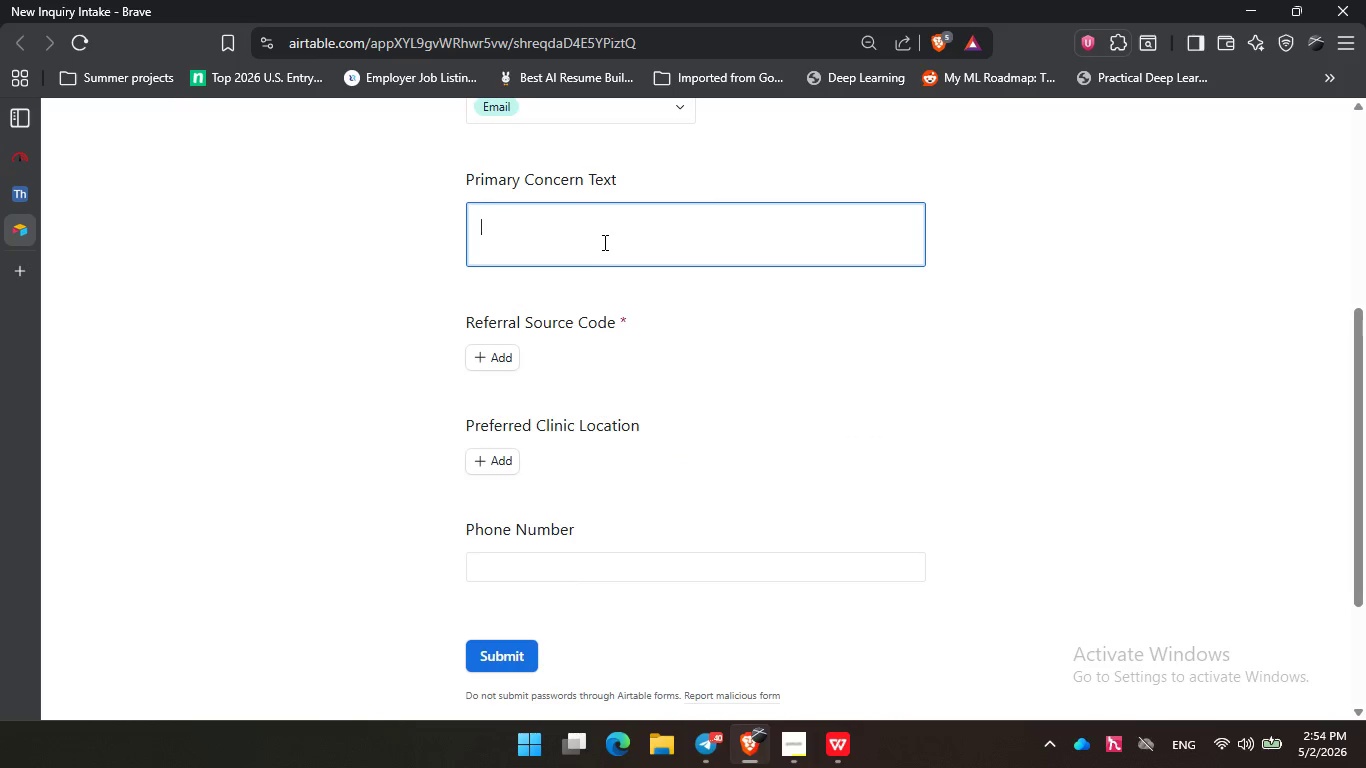 
left_click([603, 242])
 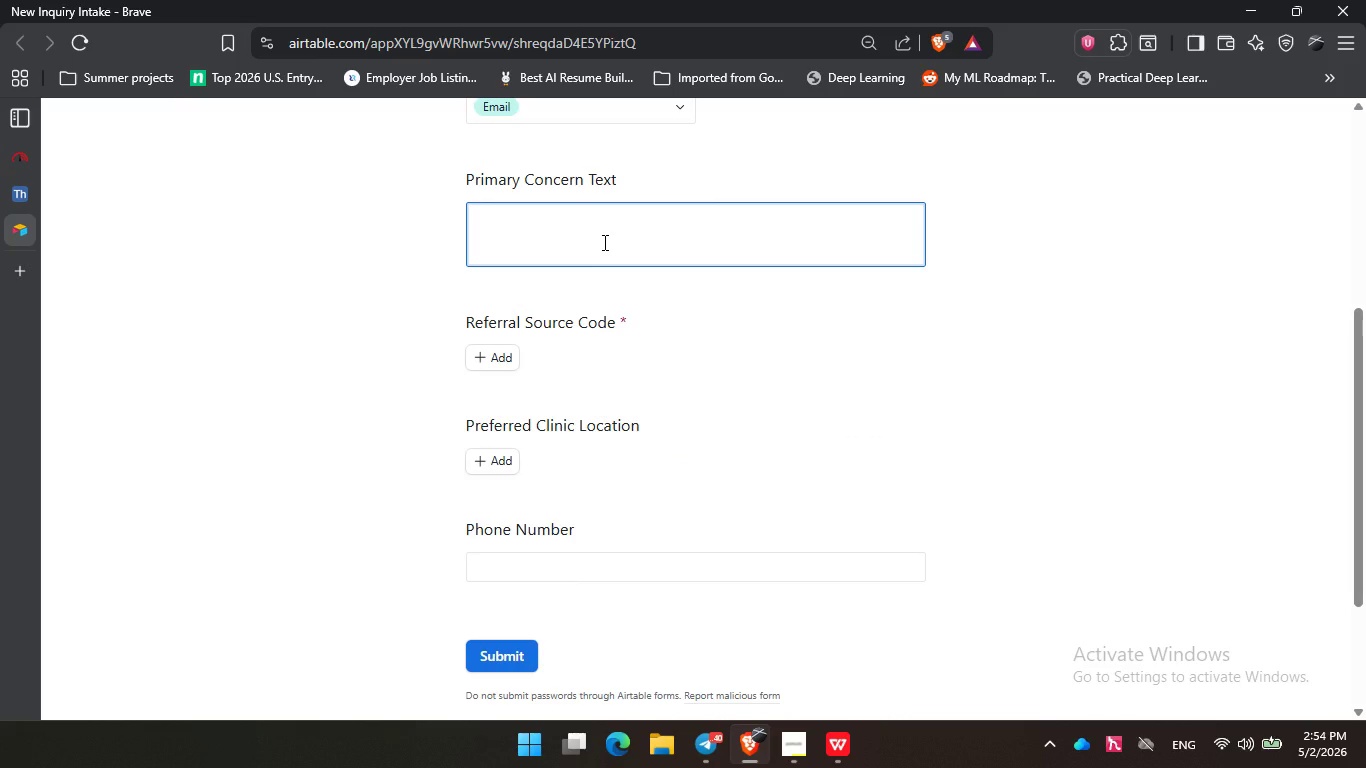 
type(I'm dealing with depressiom)
key(Backspace)
type(n.)
 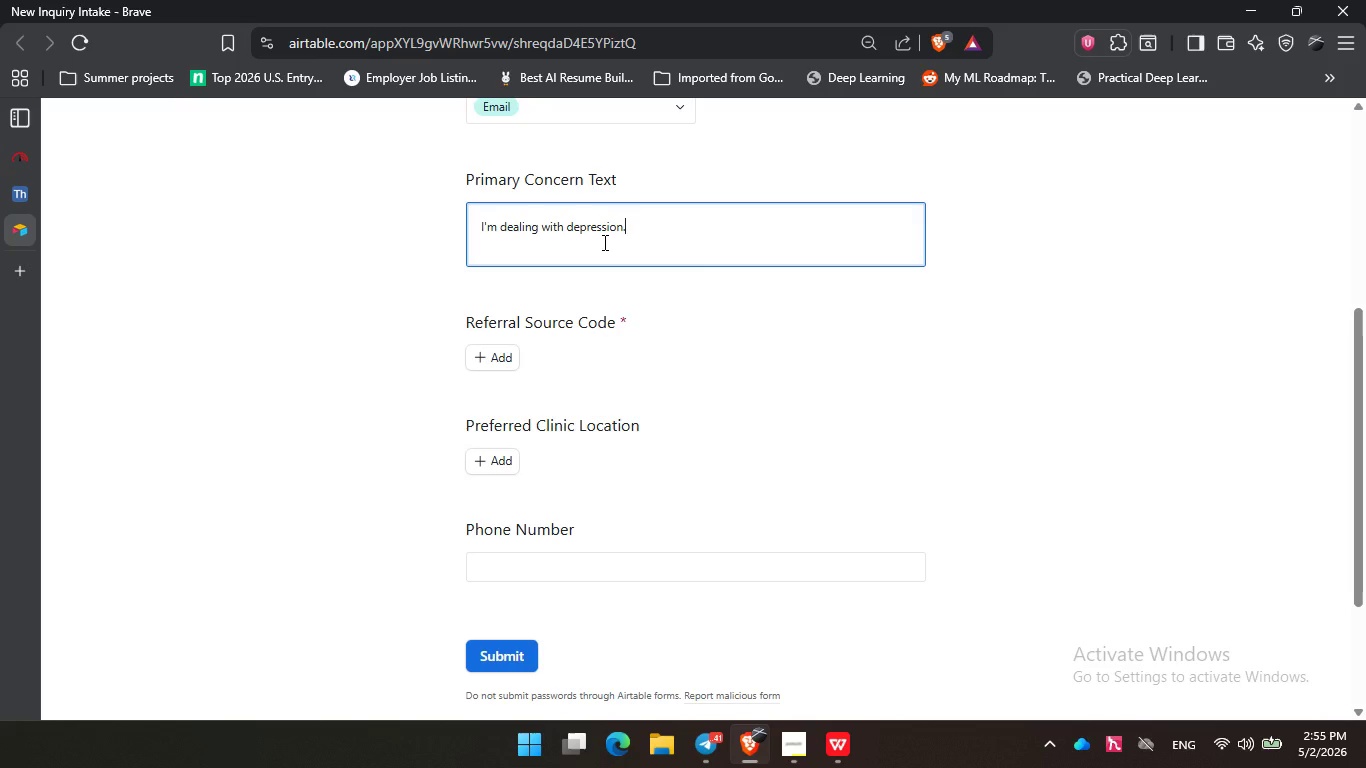 
wait(46.3)
 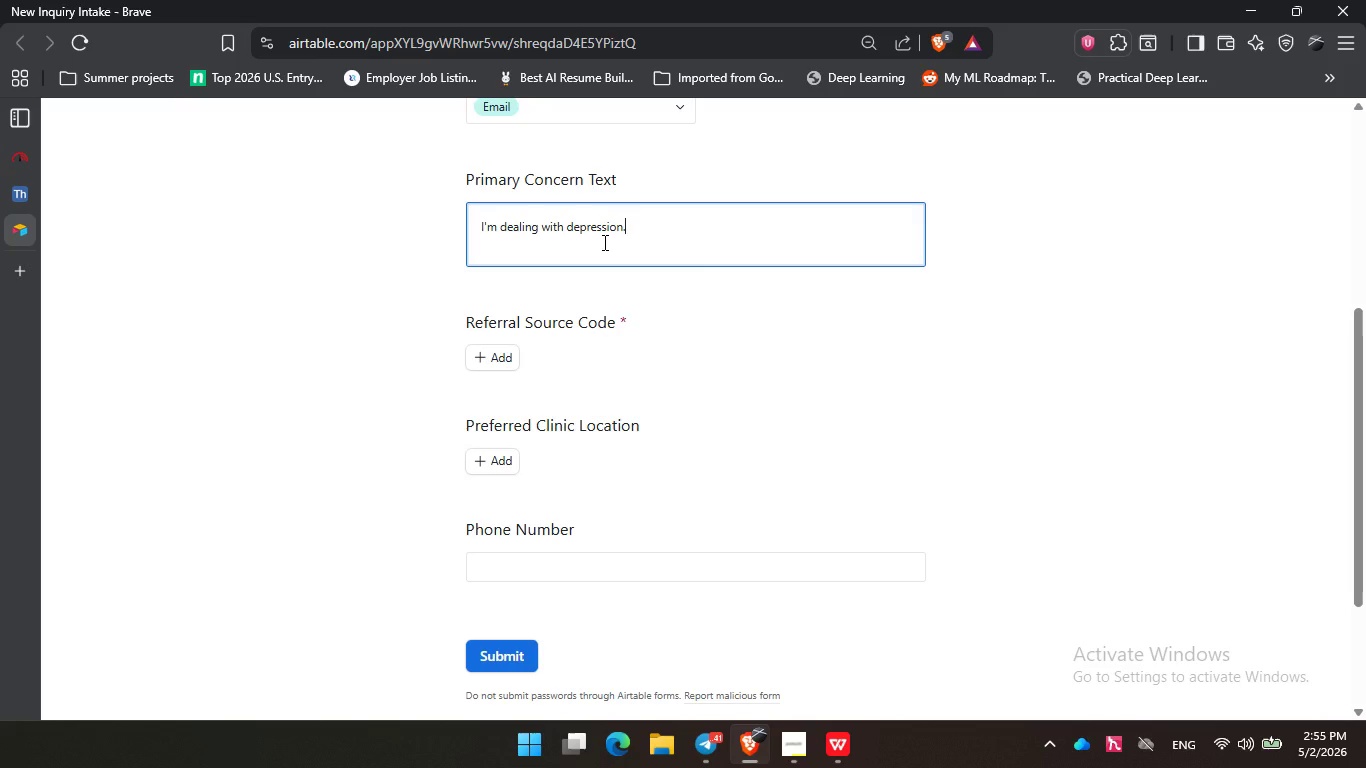 
left_click([495, 357])
 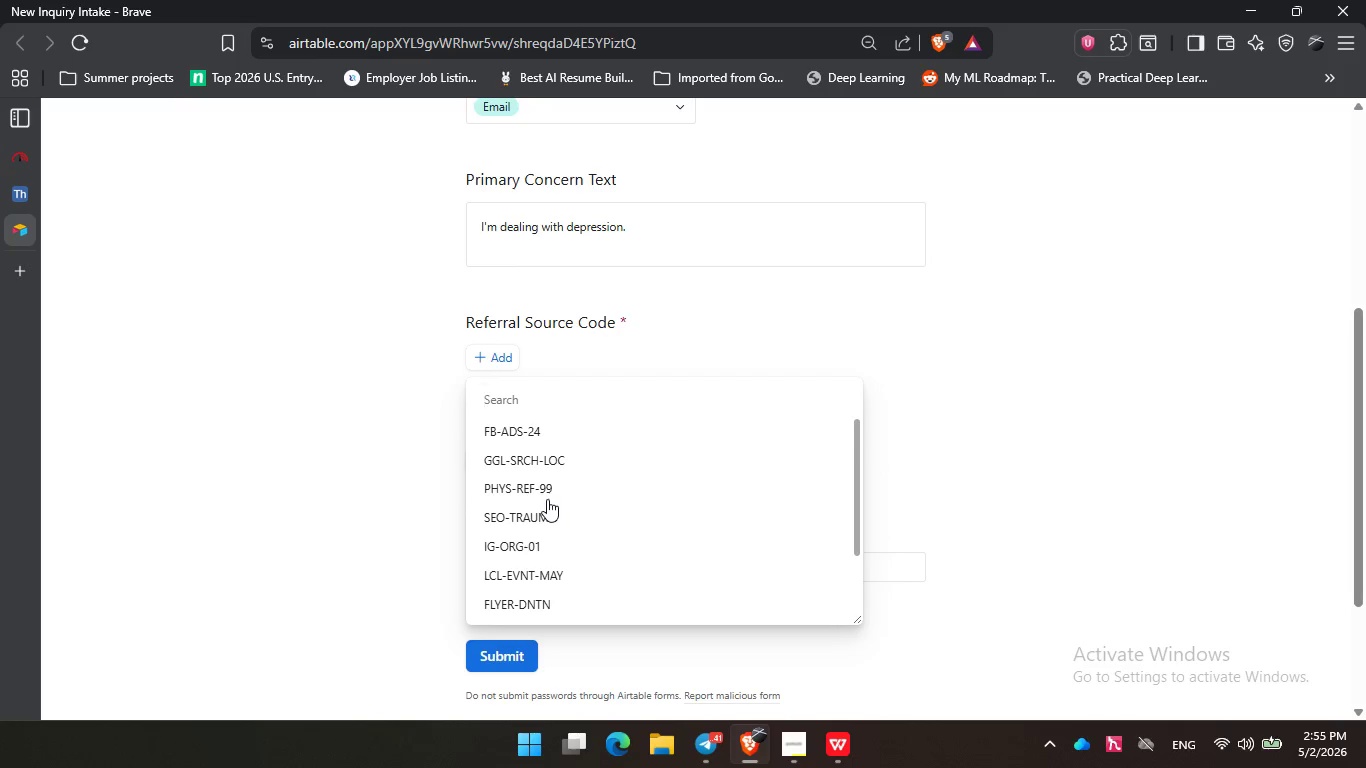 
left_click([547, 499])
 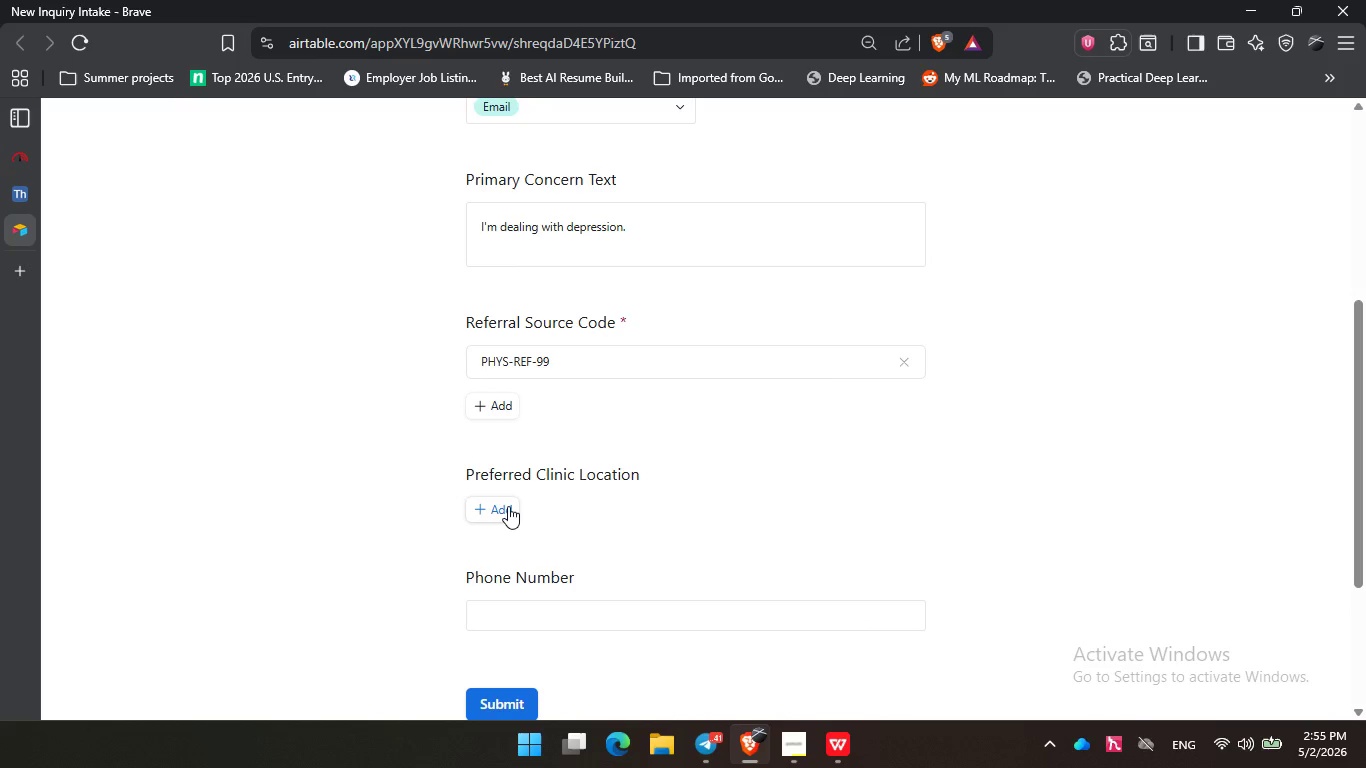 
left_click([508, 506])
 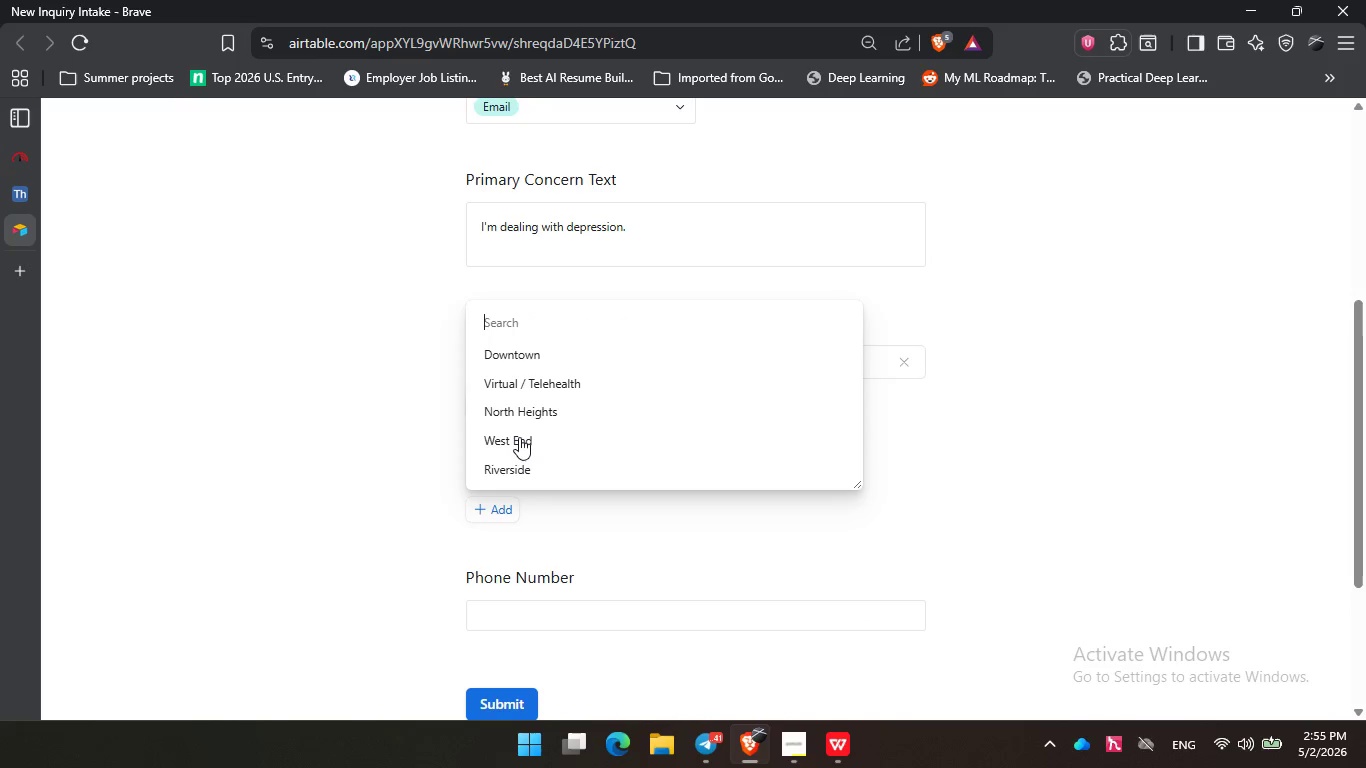 
left_click([519, 437])
 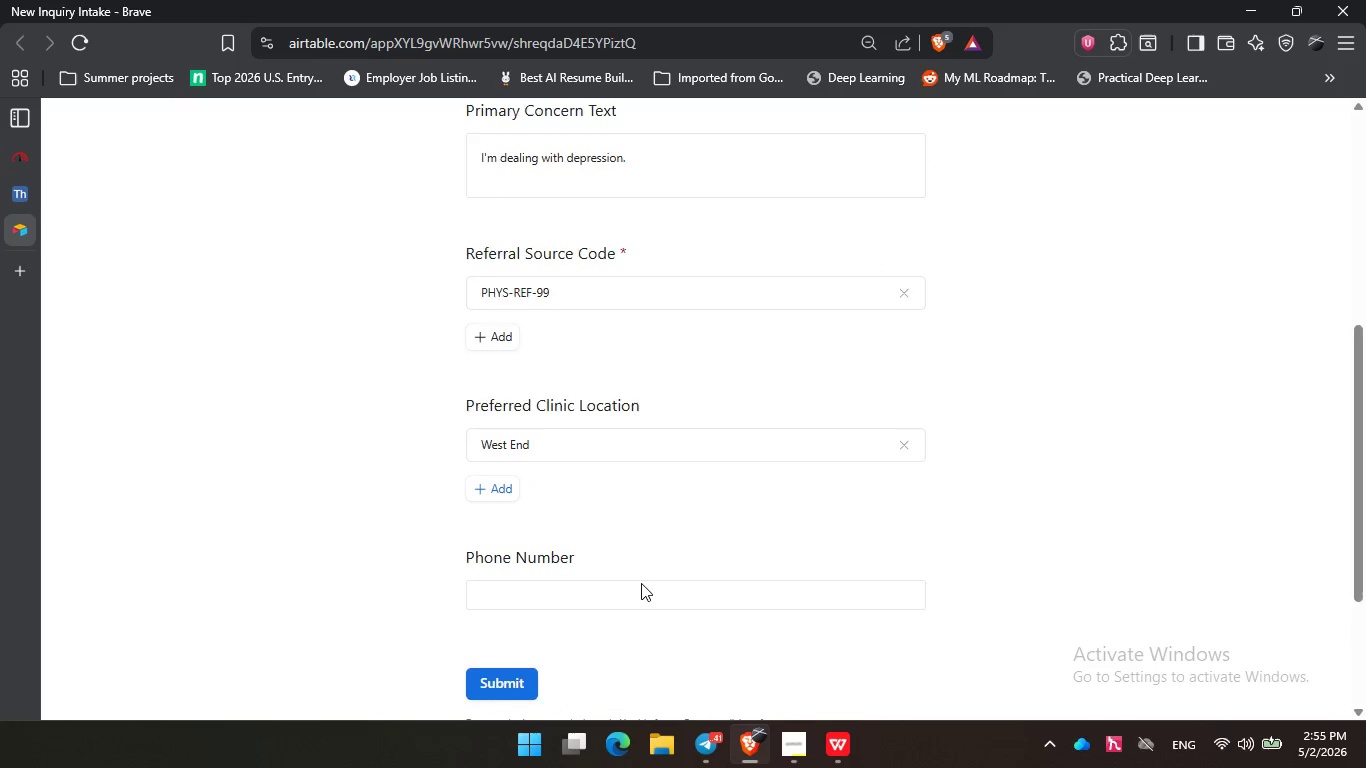 
scroll: coordinate [641, 583], scroll_direction: down, amount: 1.0
 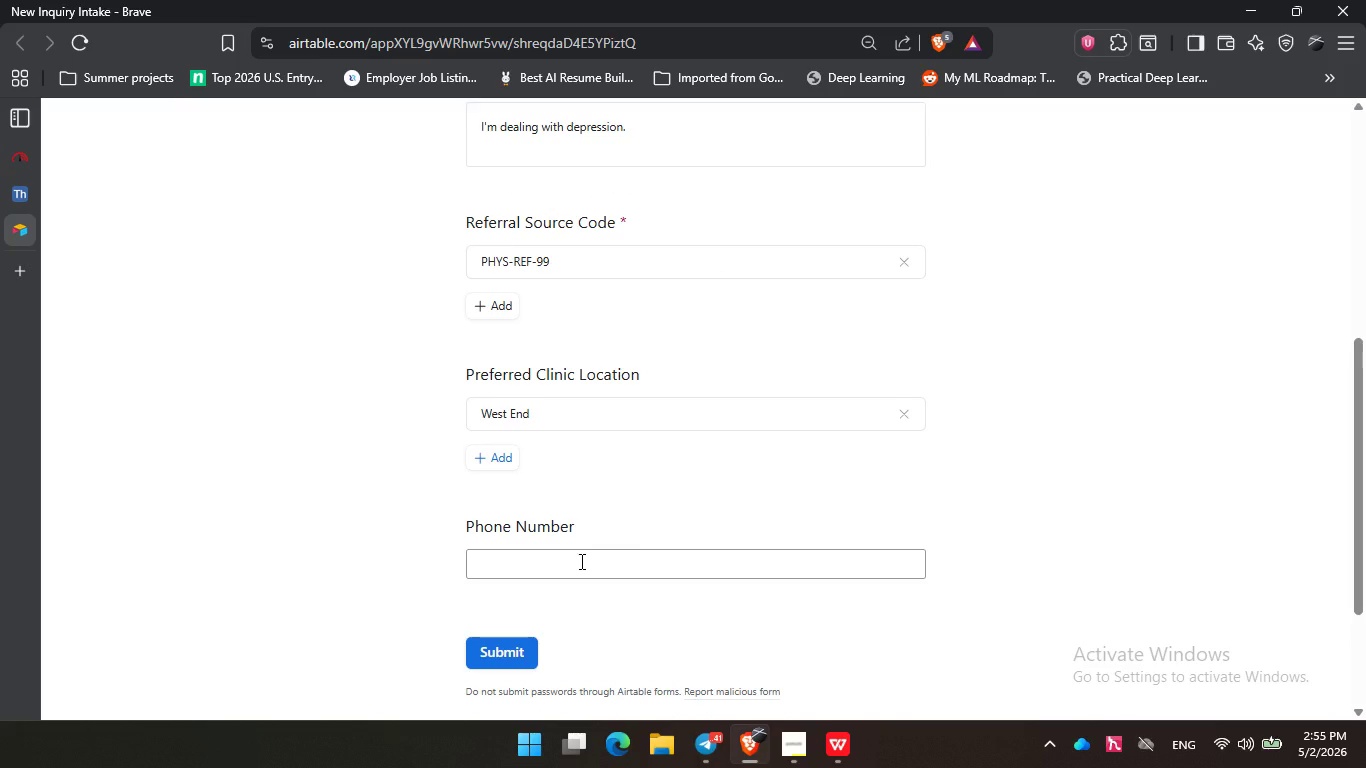 
left_click([580, 561])
 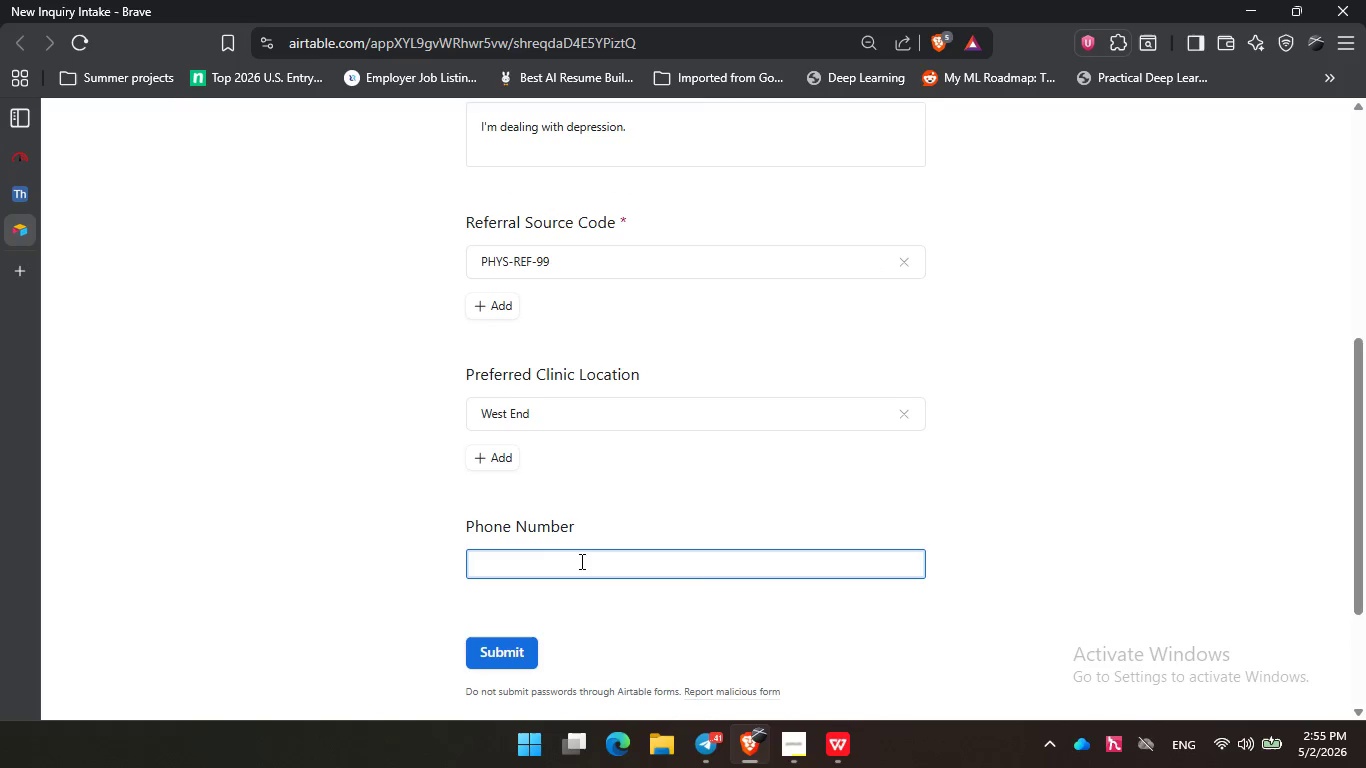 
key(Numpad1)
 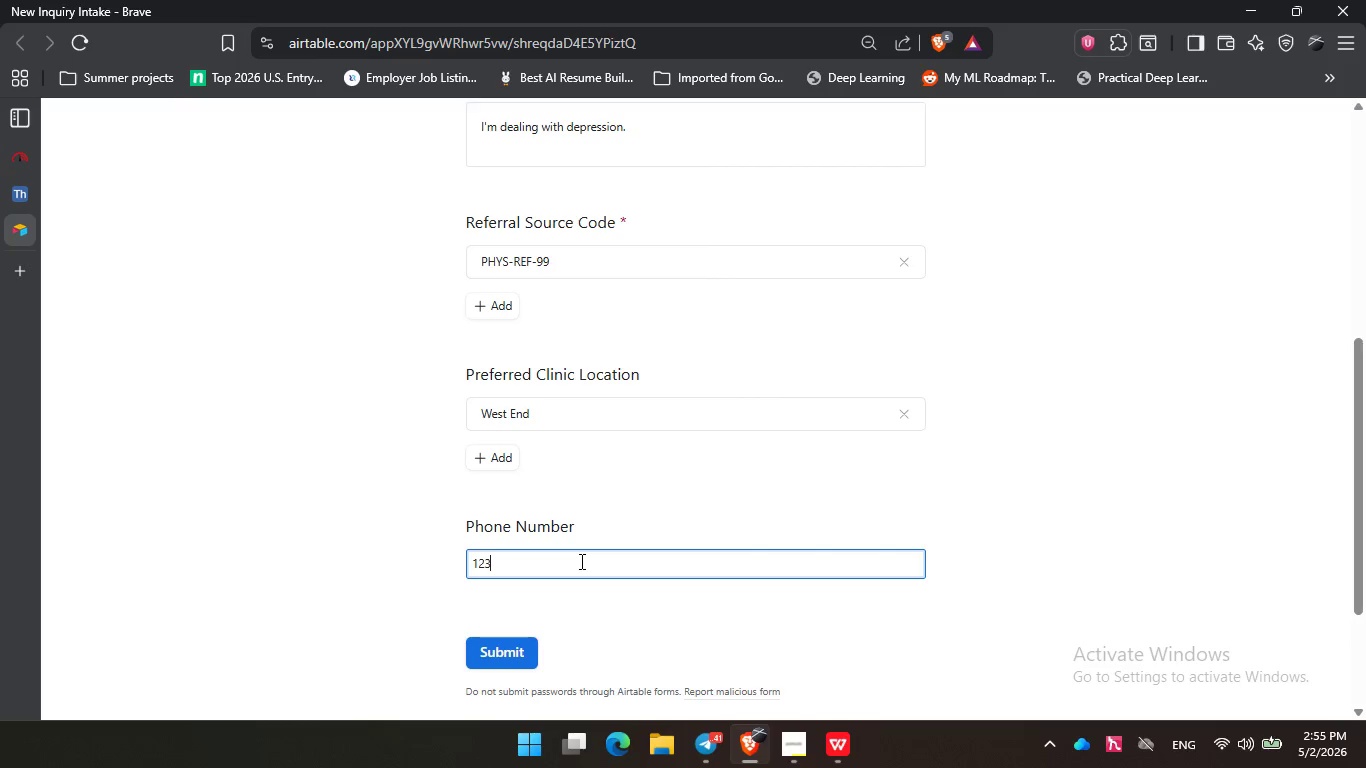 
key(Numpad2)
 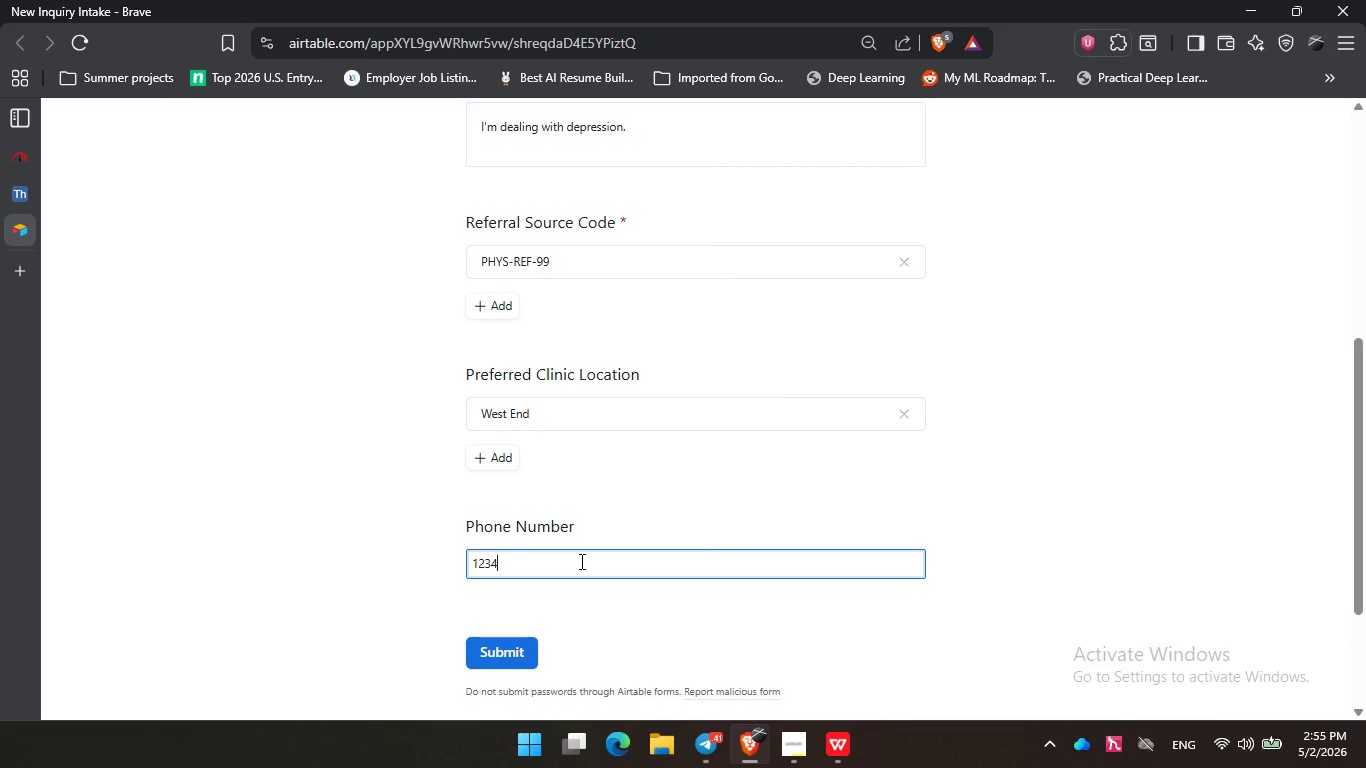 
key(Numpad3)
 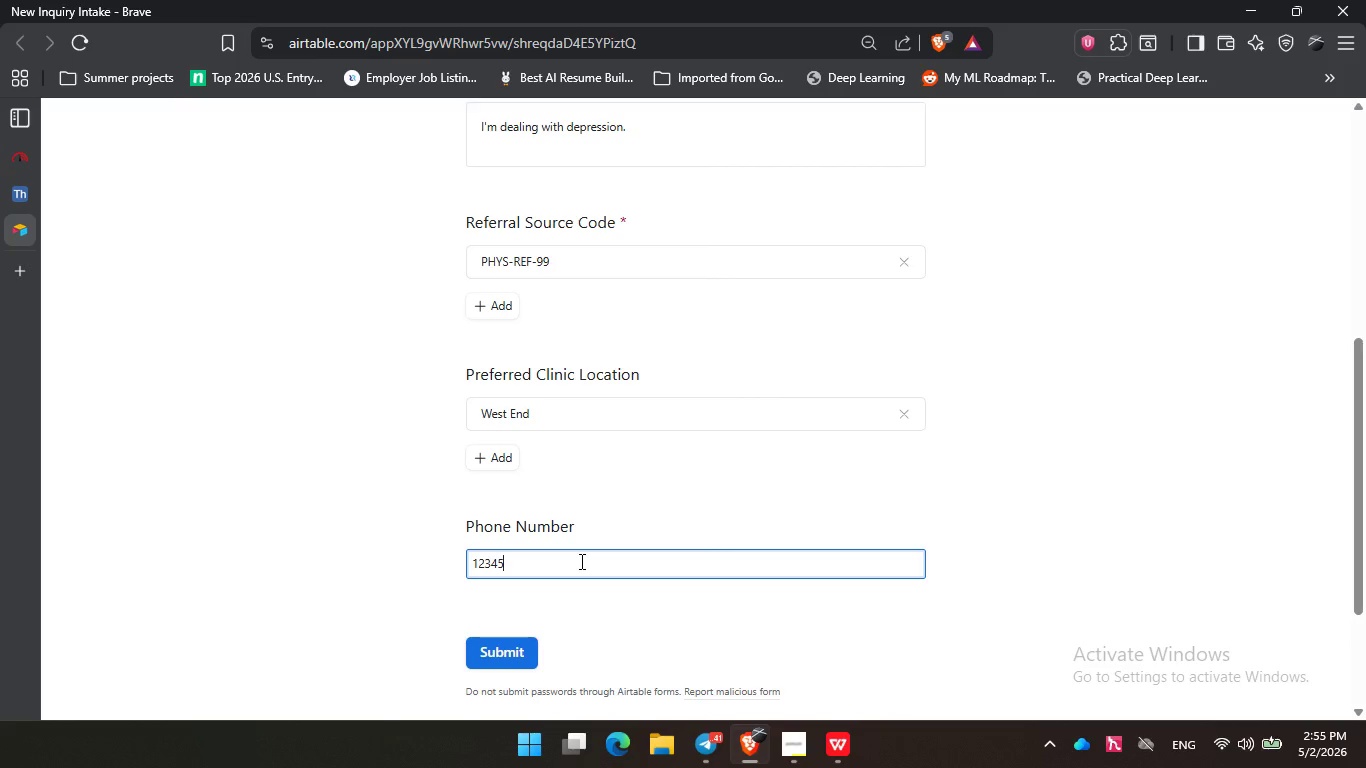 
key(Numpad4)
 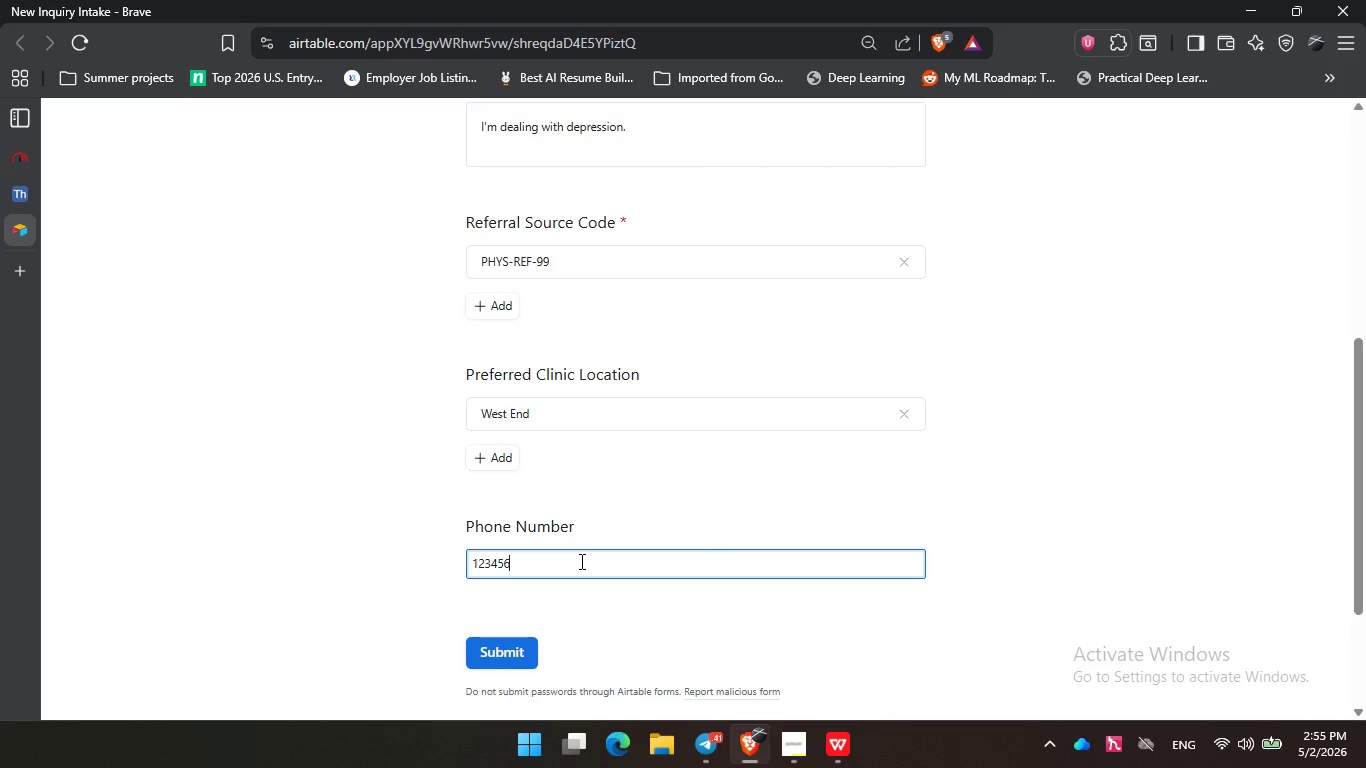 
key(Numpad5)
 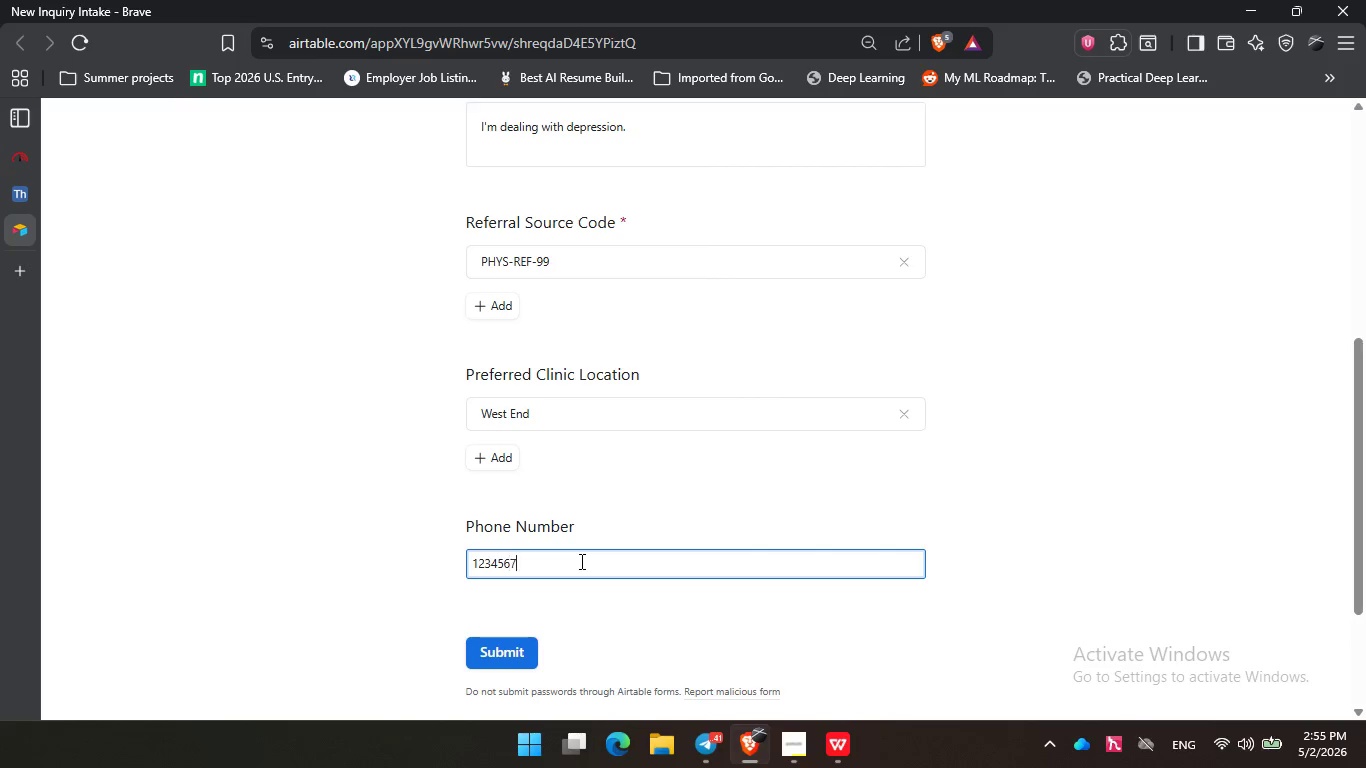 
key(Numpad6)
 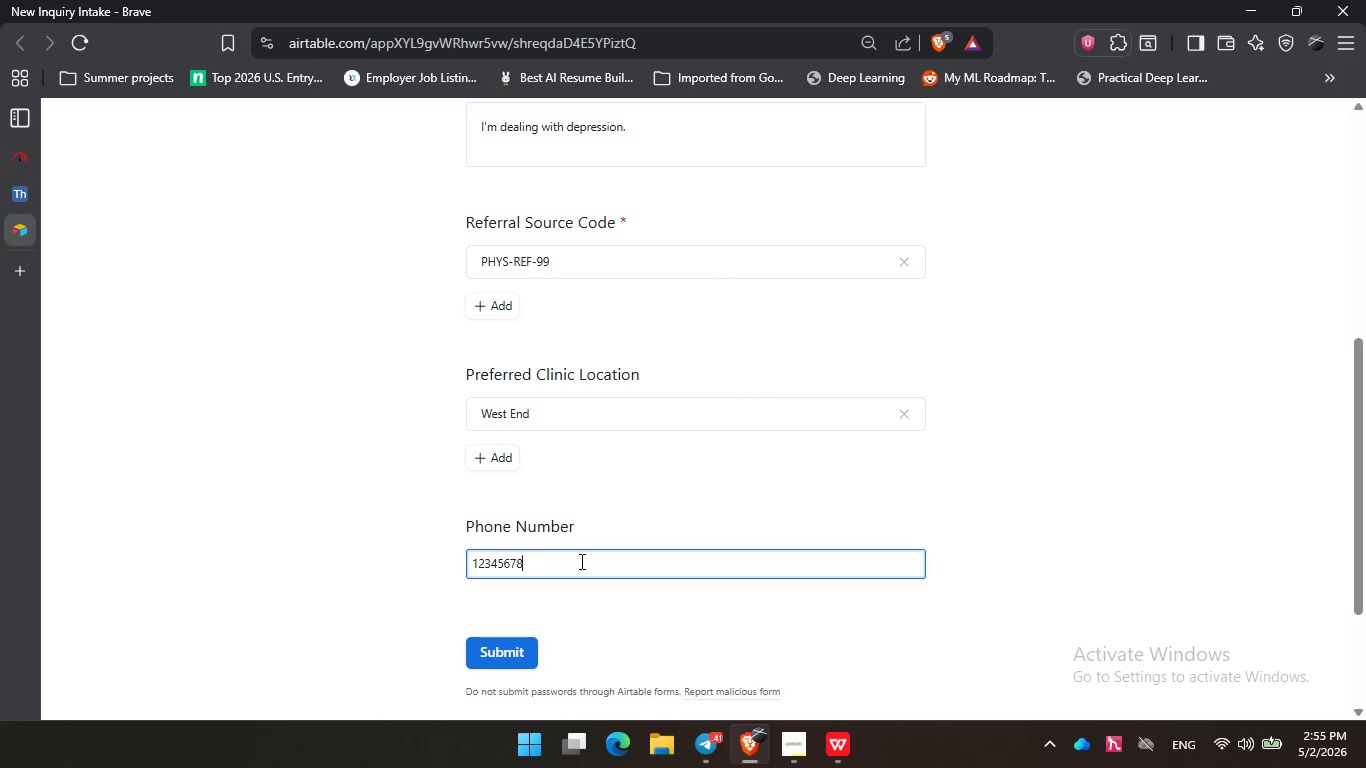 
key(Numpad7)
 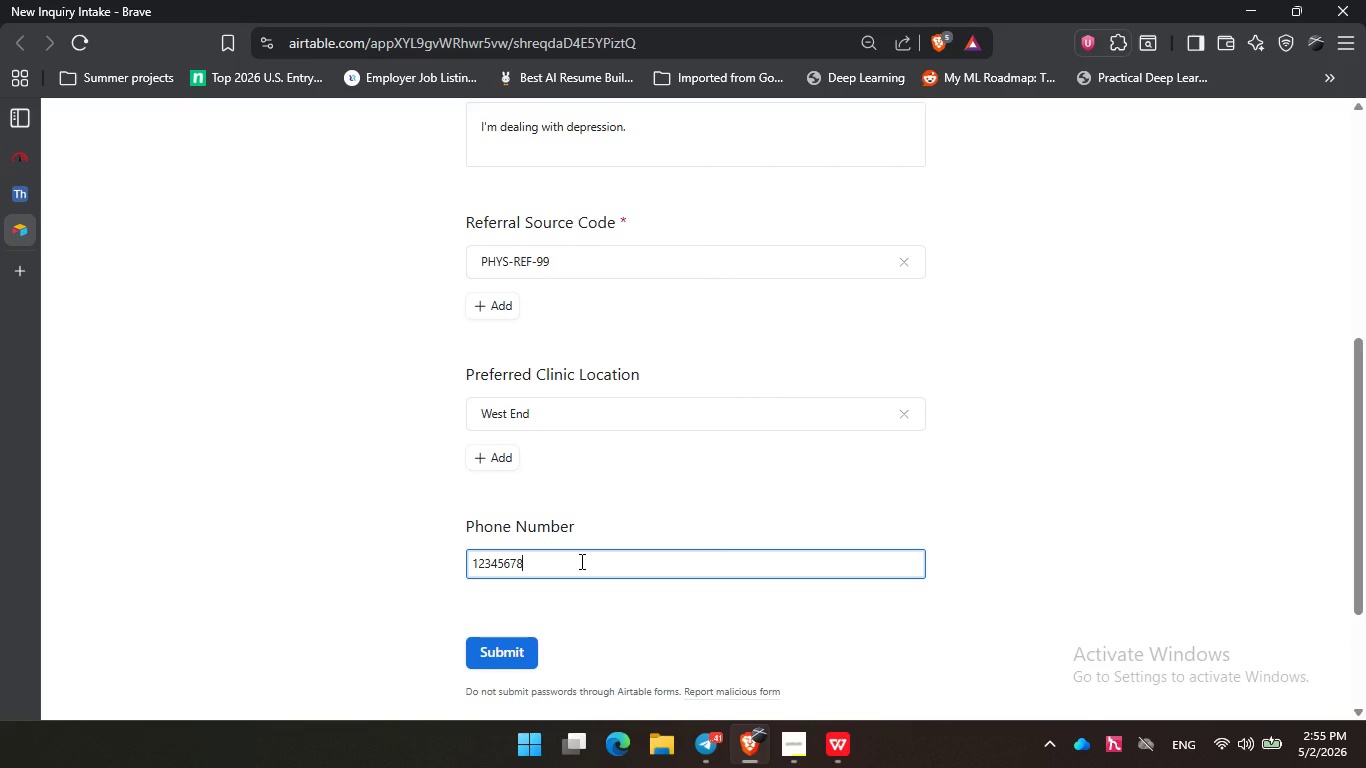 
key(Numpad8)
 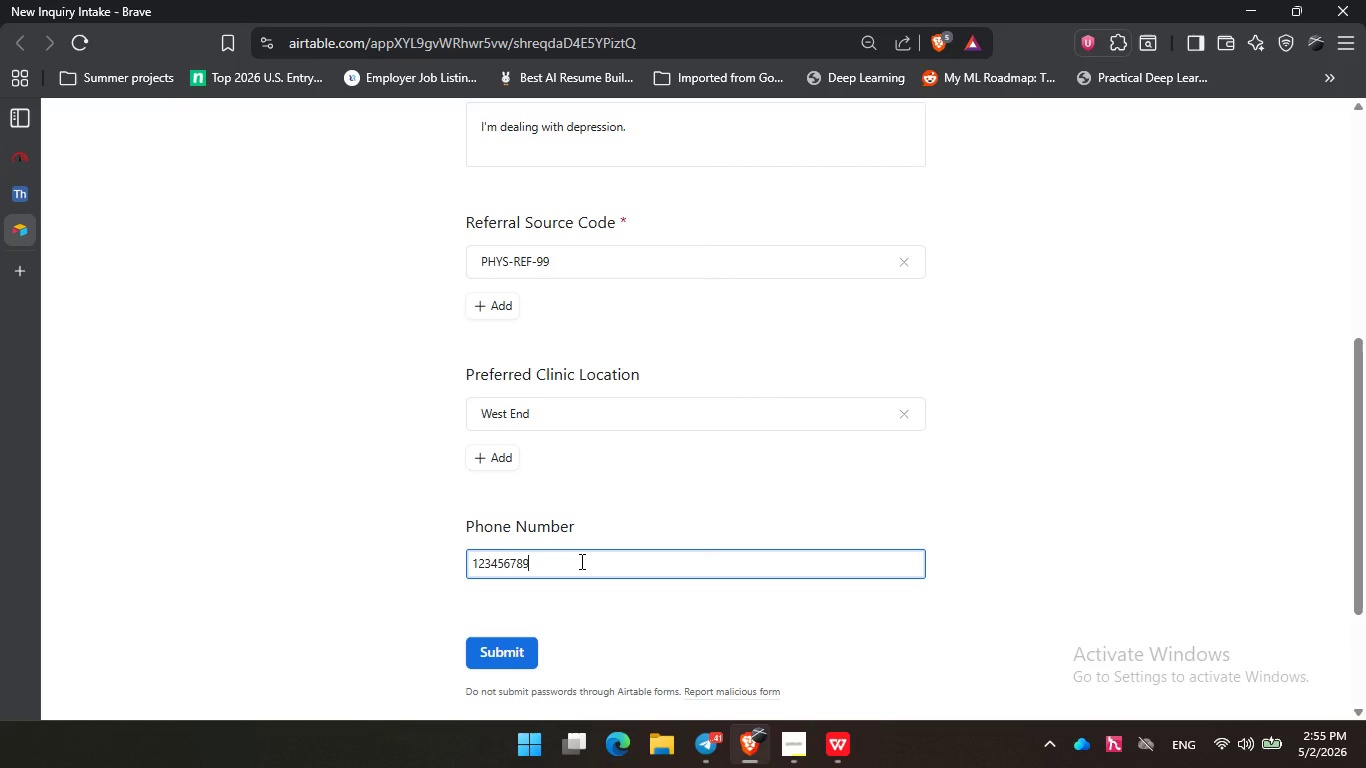 
key(Numpad9)
 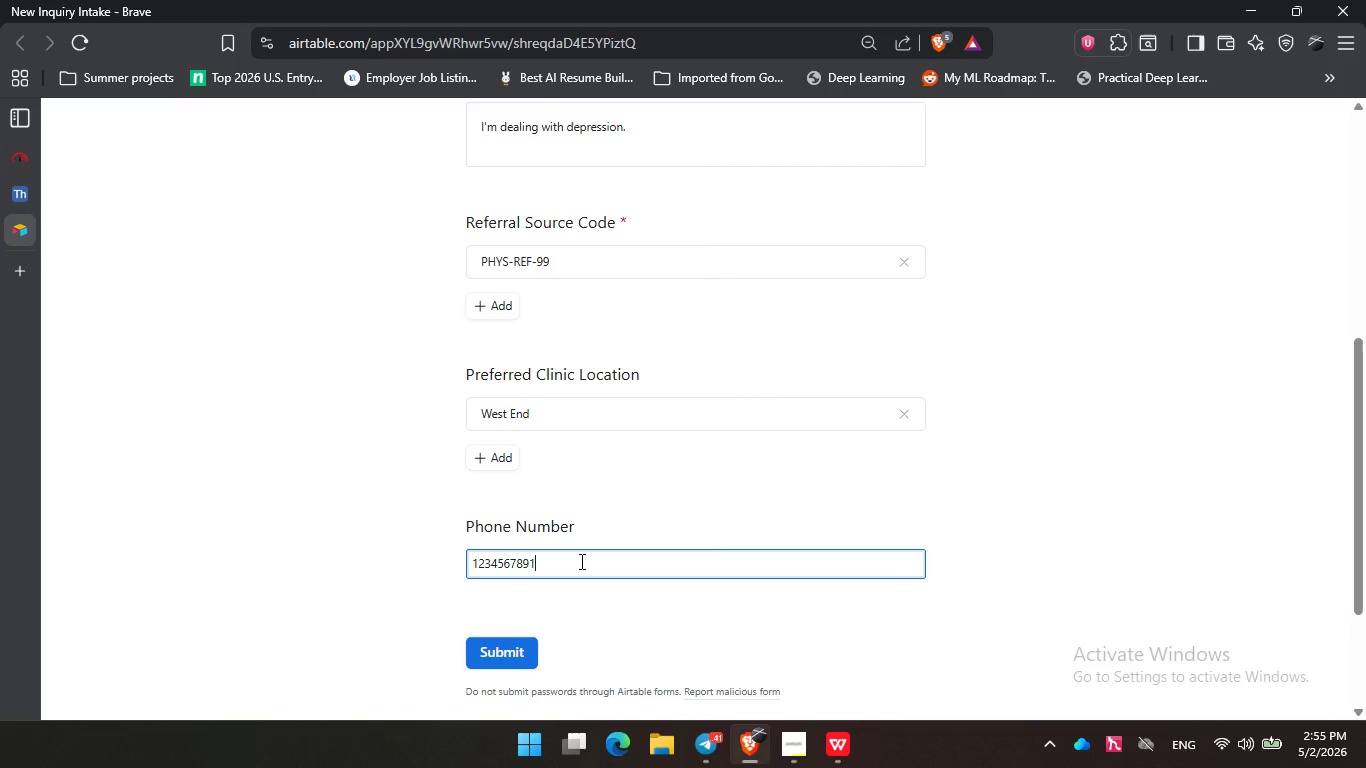 
key(Numpad1)
 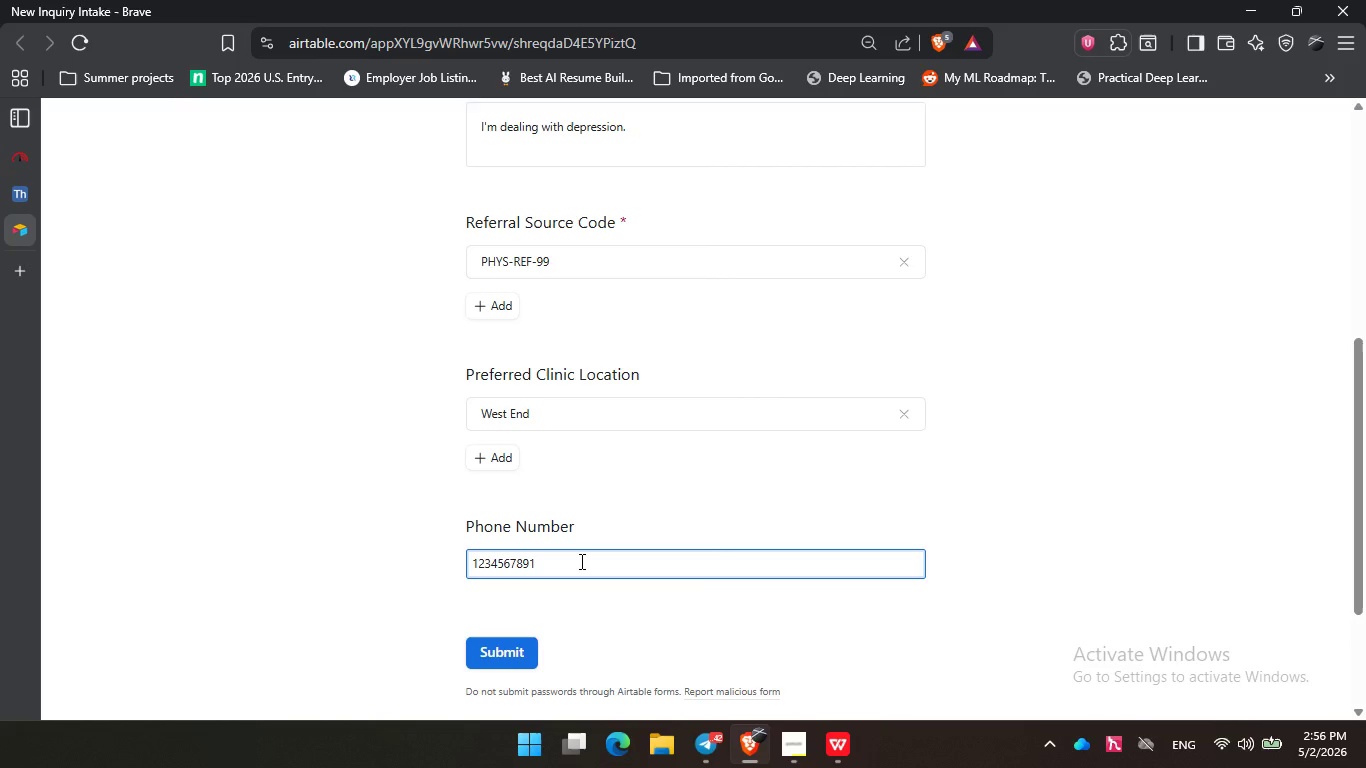 
wait(45.91)
 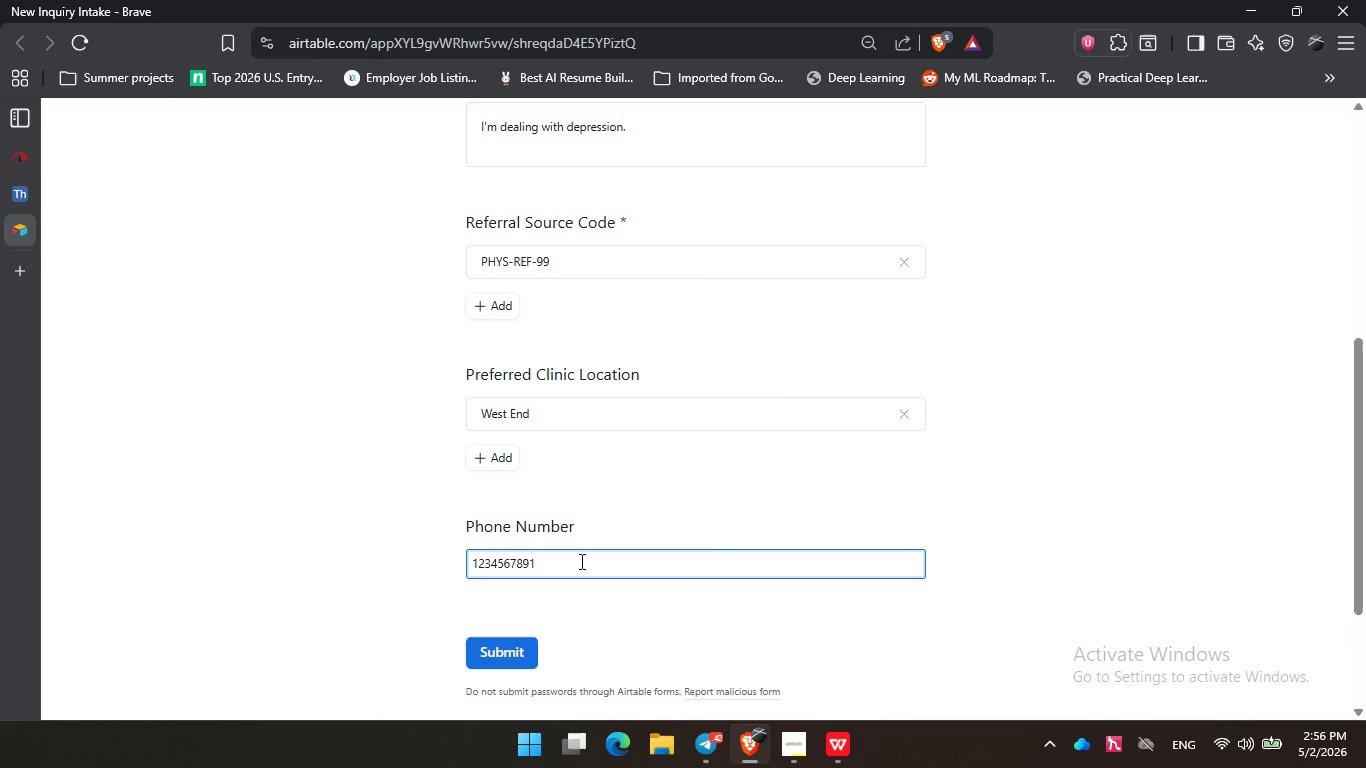 
left_click([581, 562])
 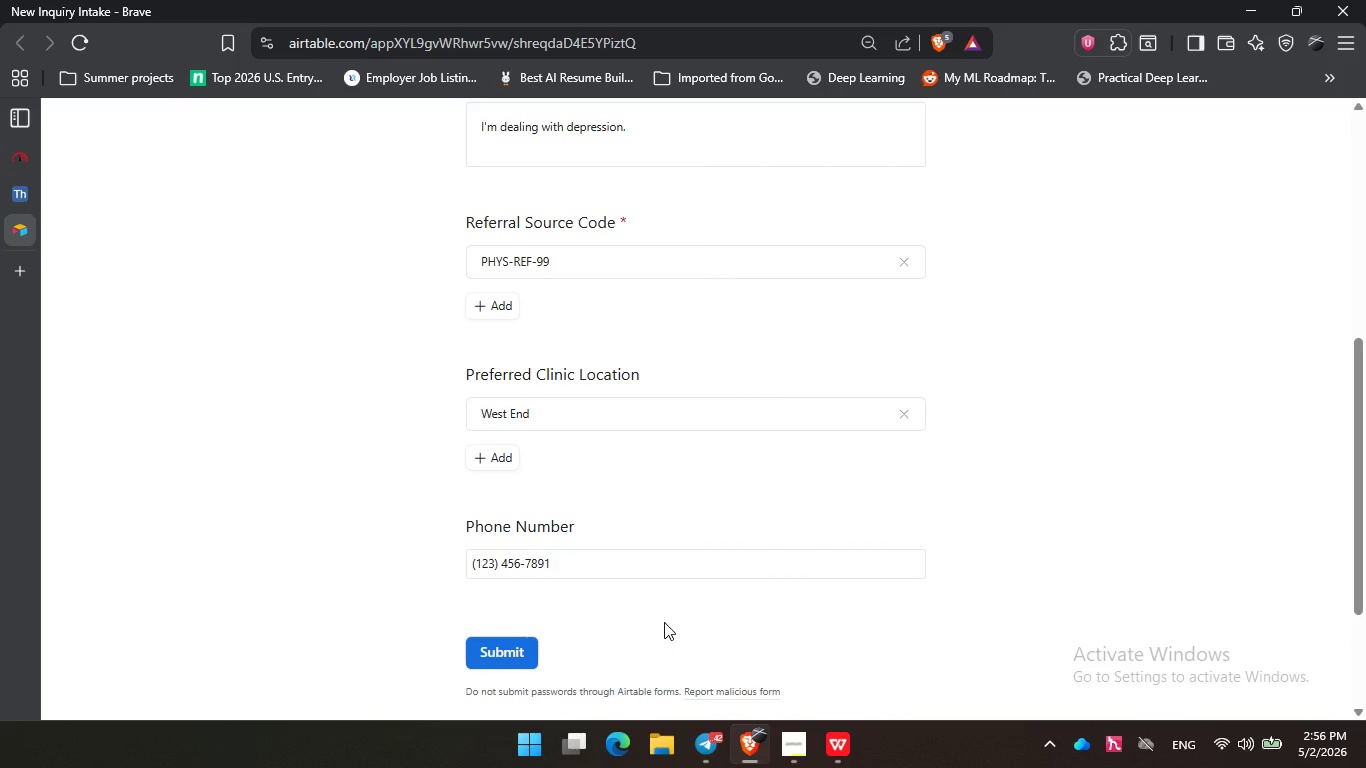 
left_click([664, 622])
 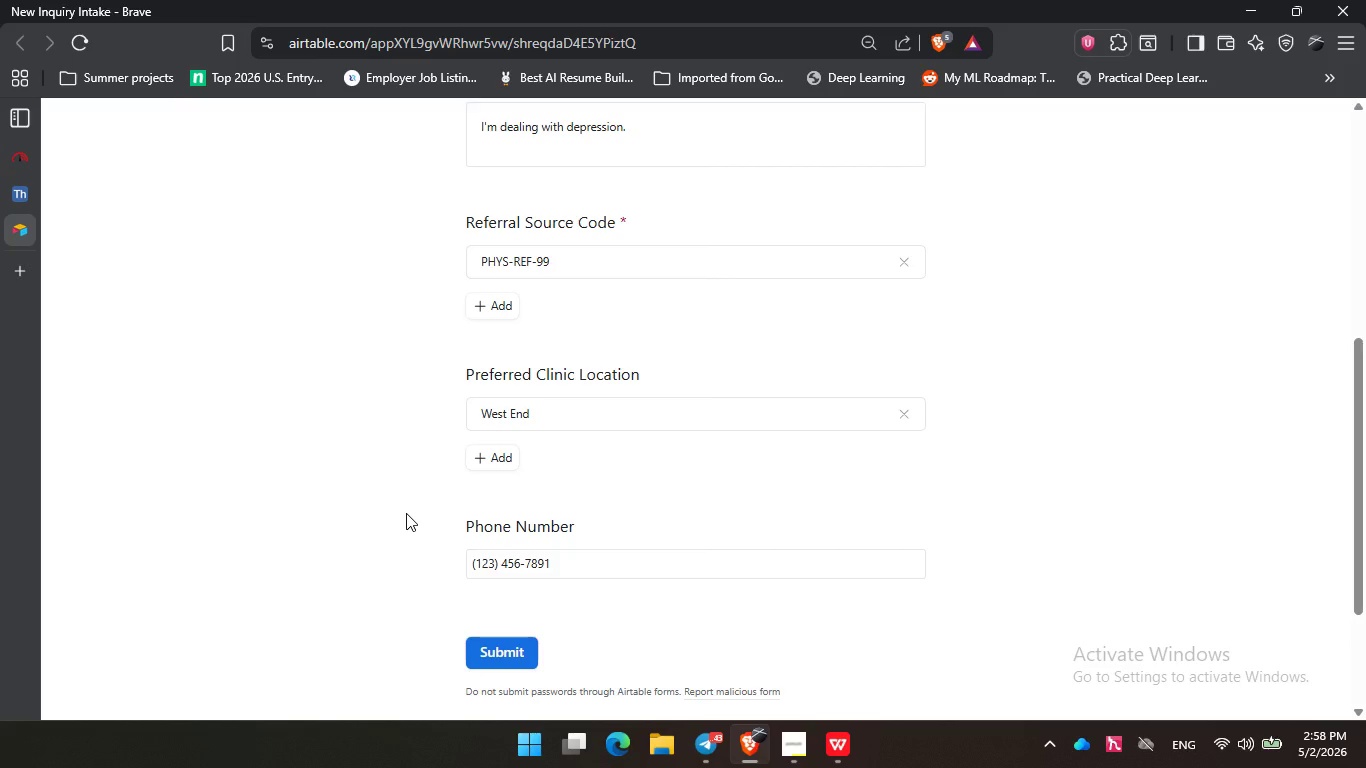 
wait(103.23)
 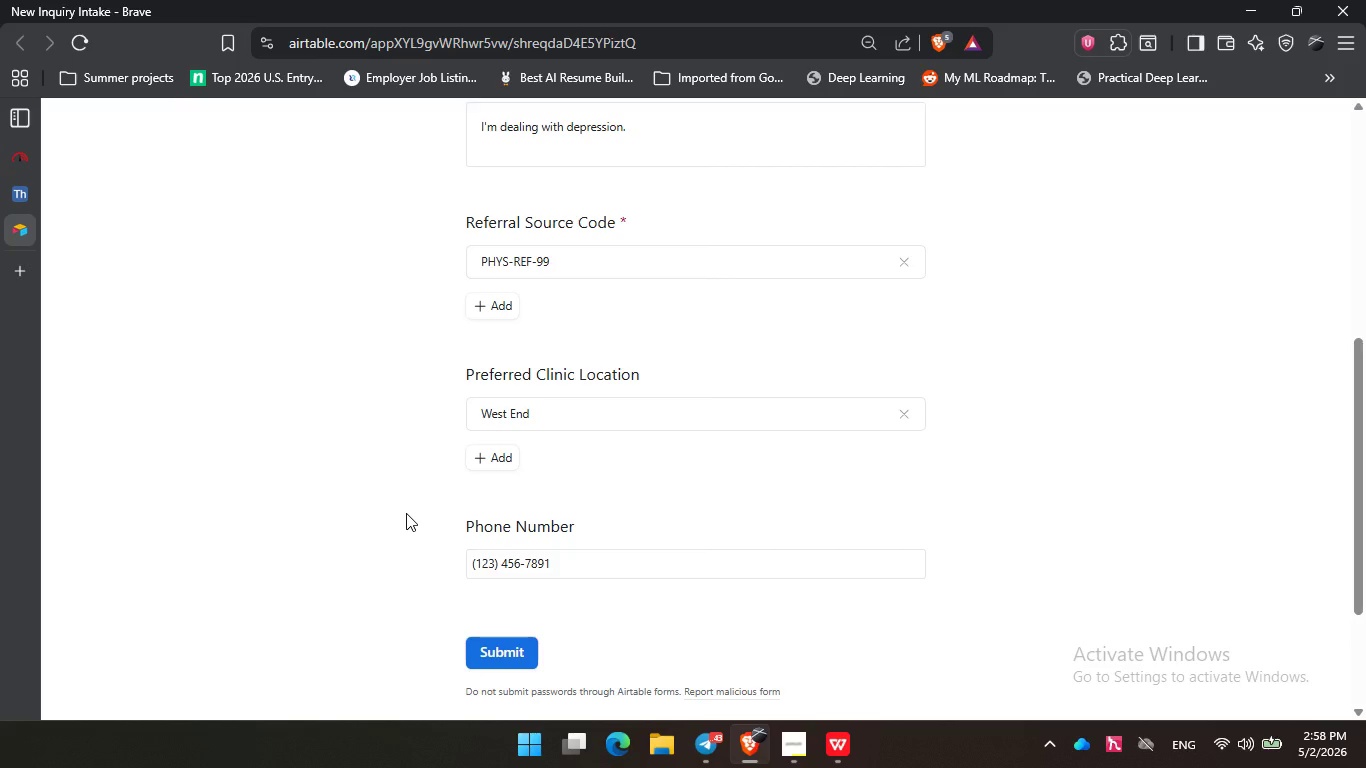 
left_click([406, 513])
 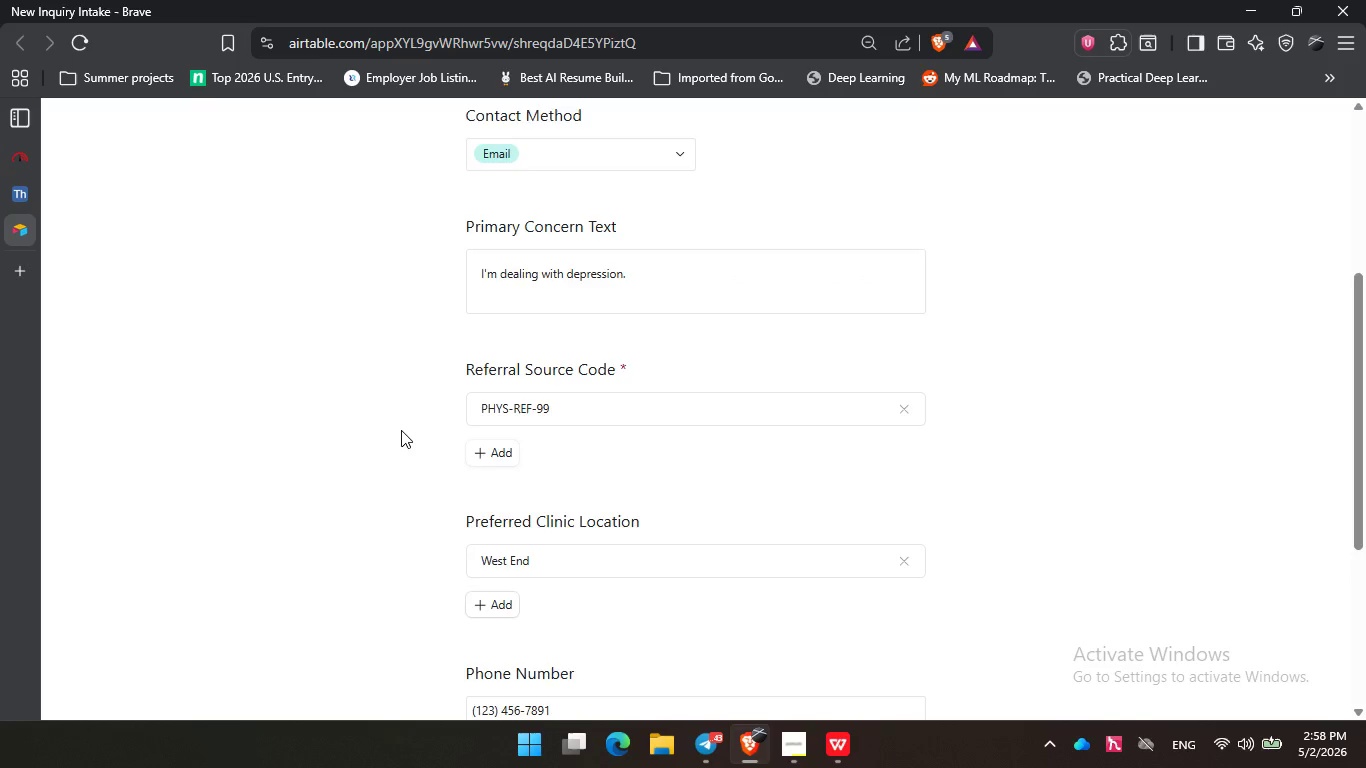 
scroll: coordinate [401, 430], scroll_direction: up, amount: 2.0
 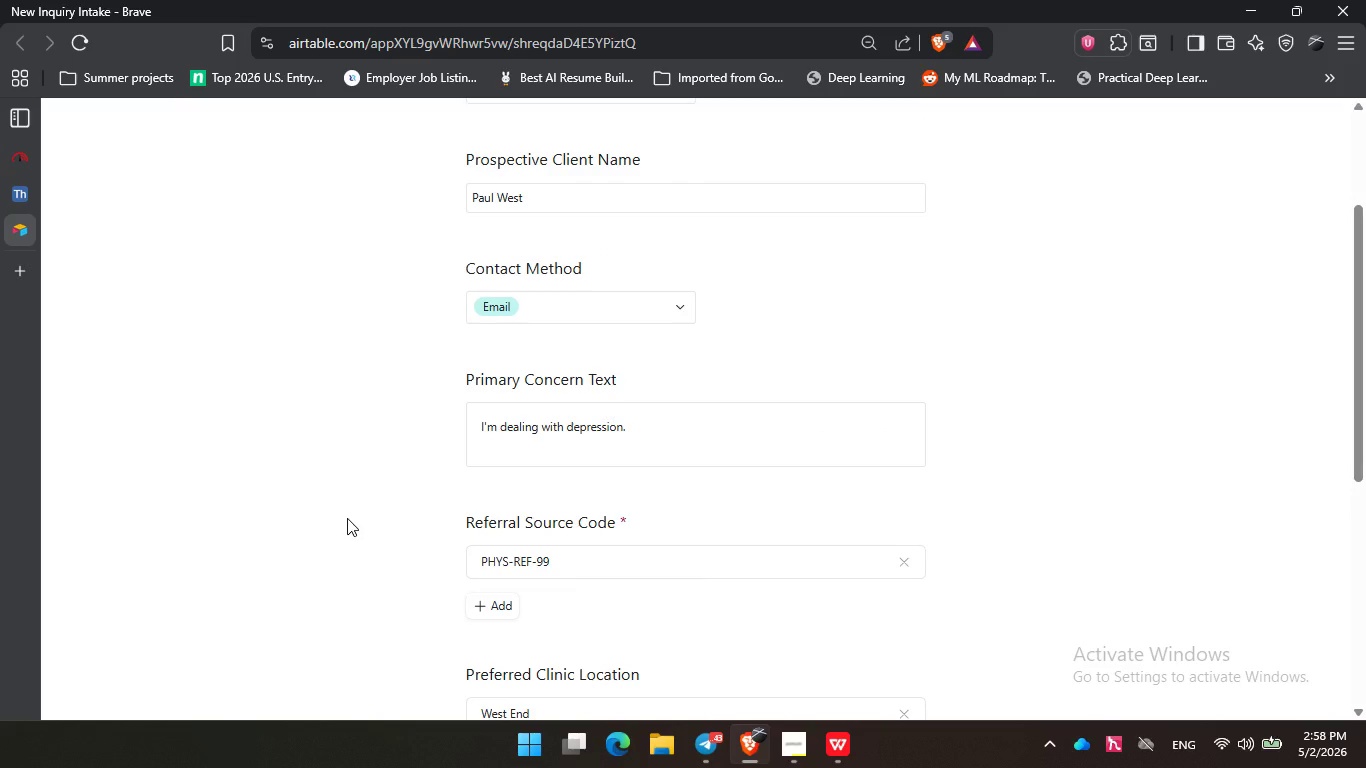 
double_click([347, 518])
 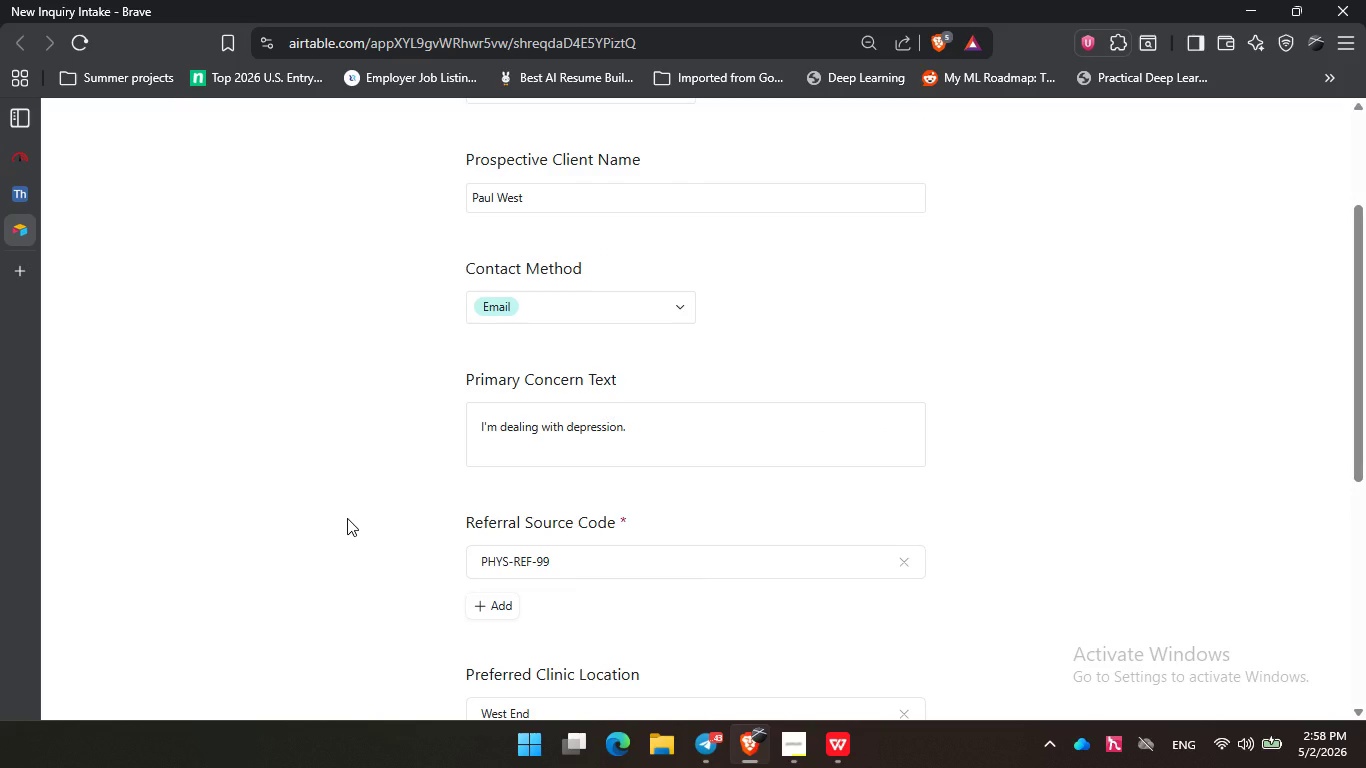 
scroll: coordinate [360, 512], scroll_direction: up, amount: 2.0
 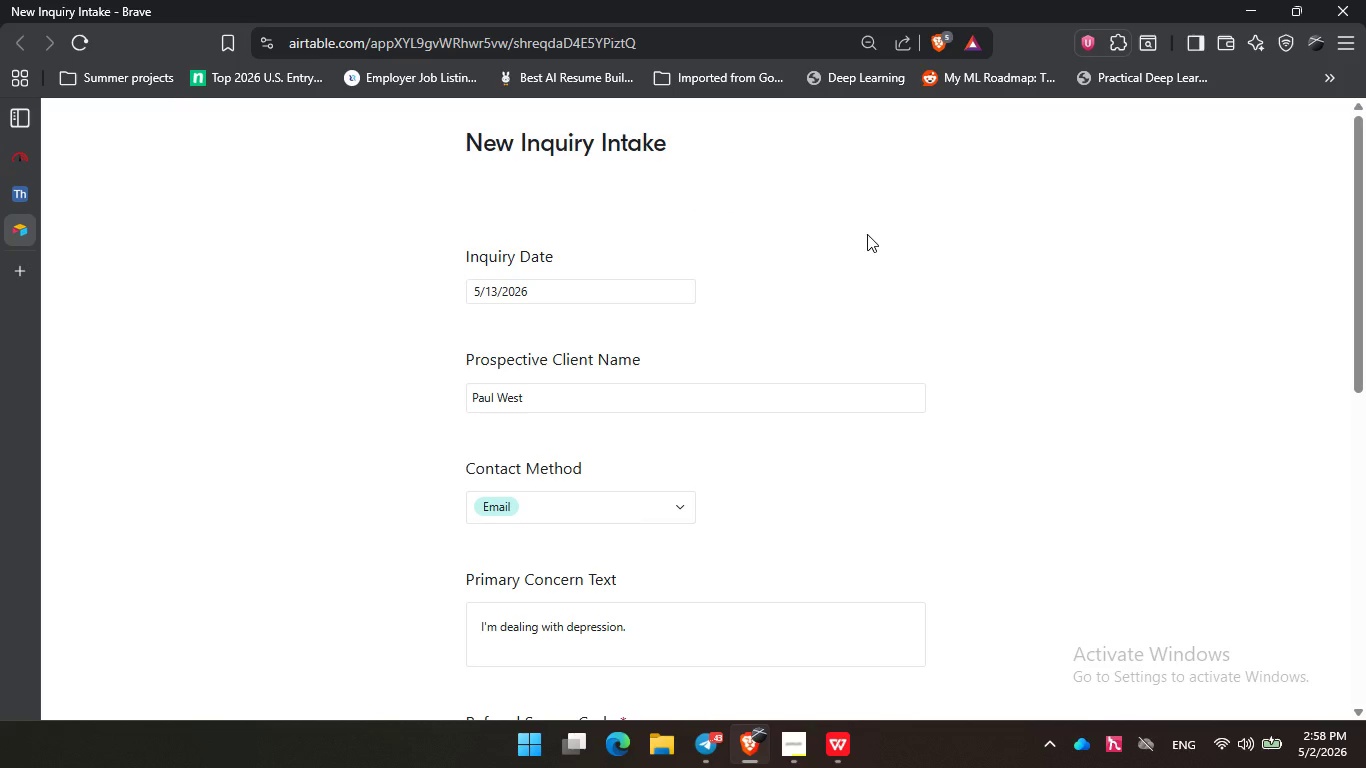 
left_click([867, 234])
 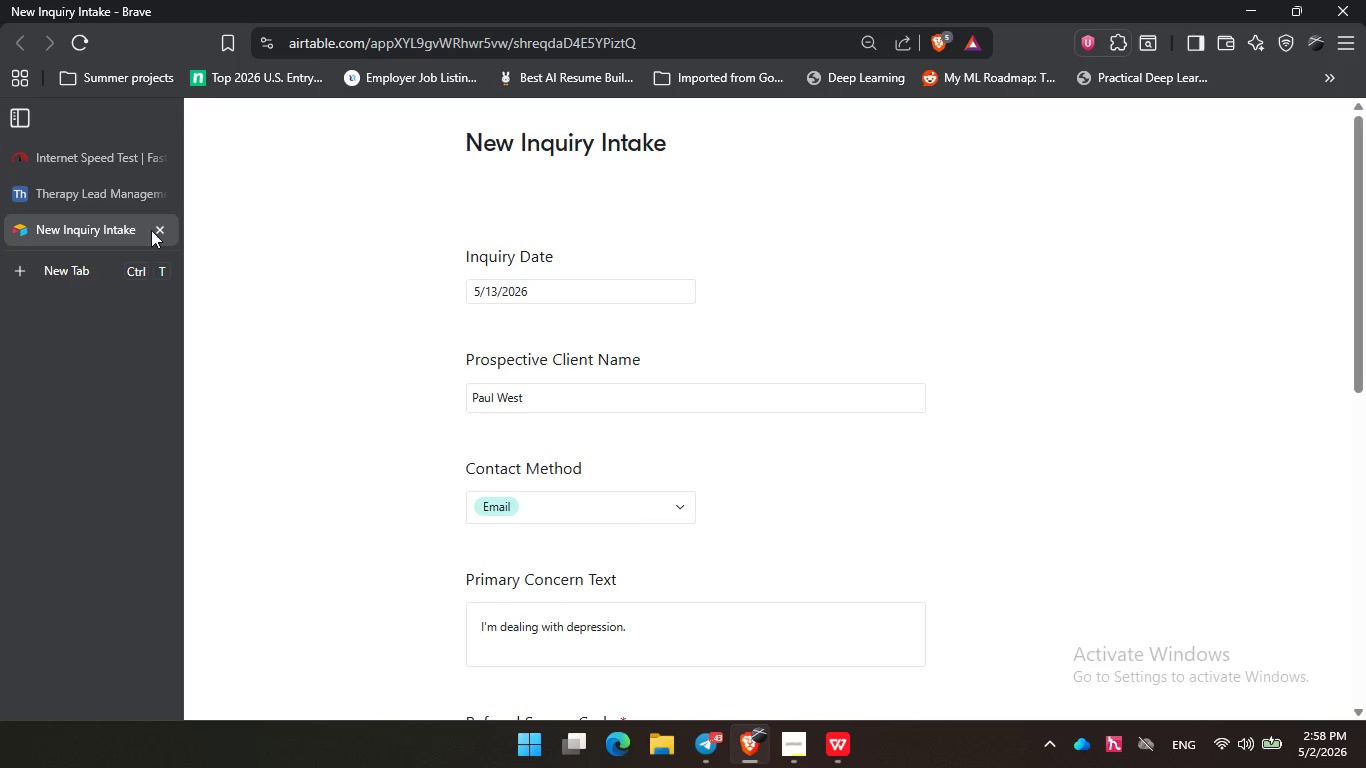 
left_click([153, 230])
 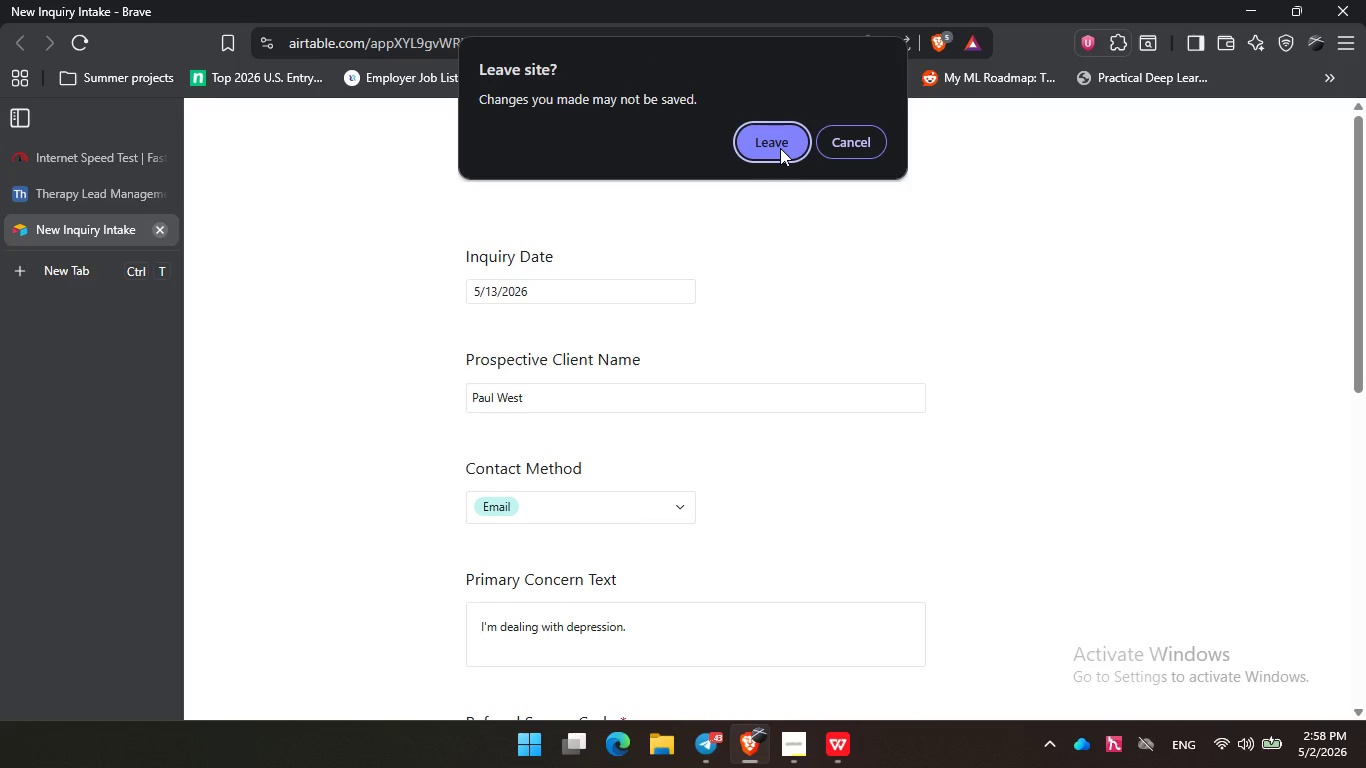 
left_click([780, 148])
 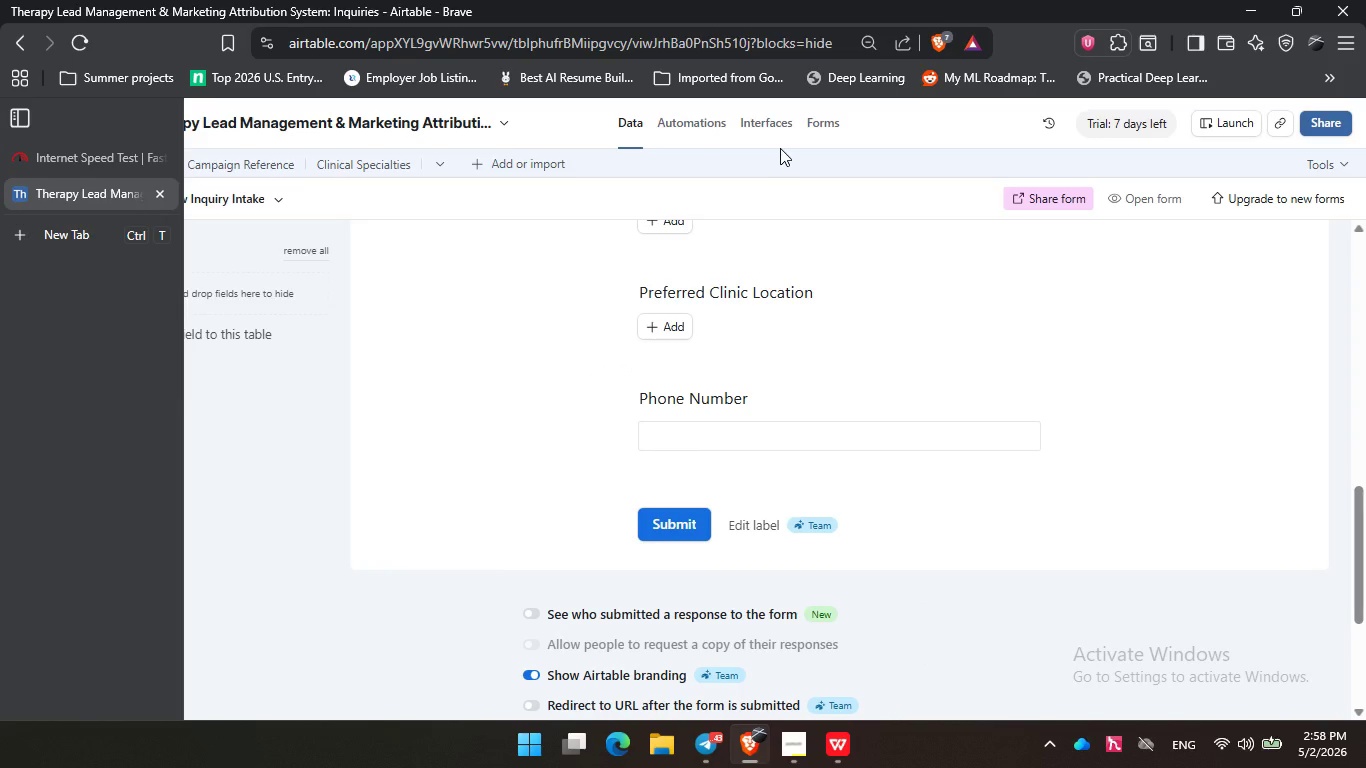 
wait(5.25)
 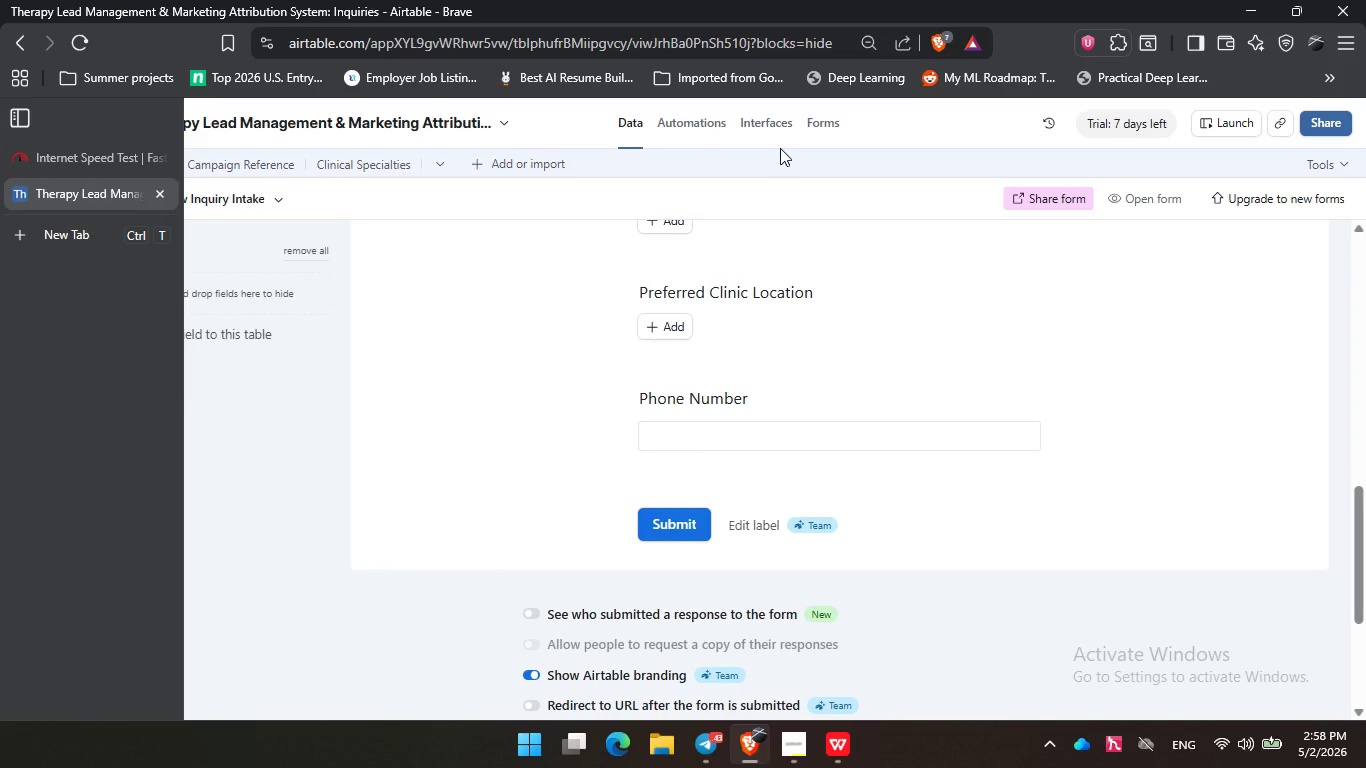 
scroll: coordinate [807, 378], scroll_direction: up, amount: 2.0
 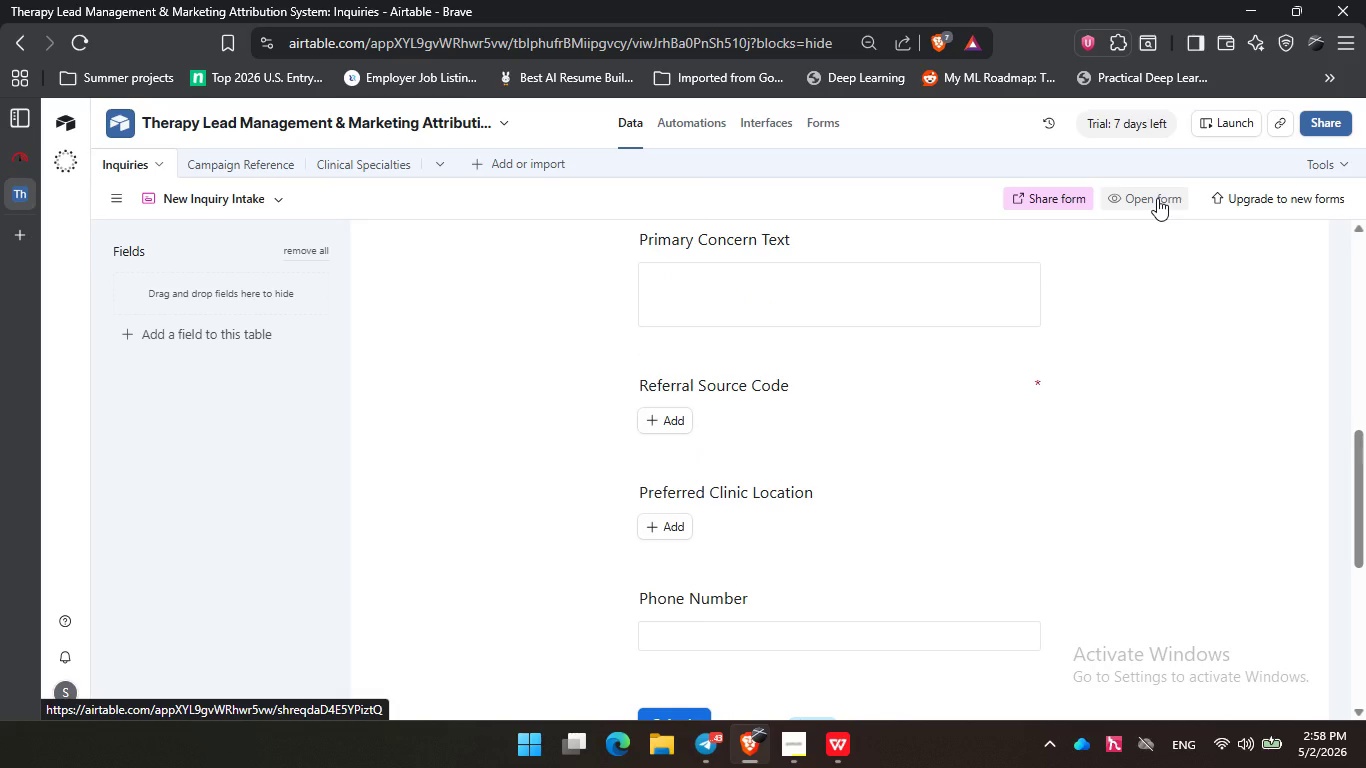 
left_click([1157, 198])
 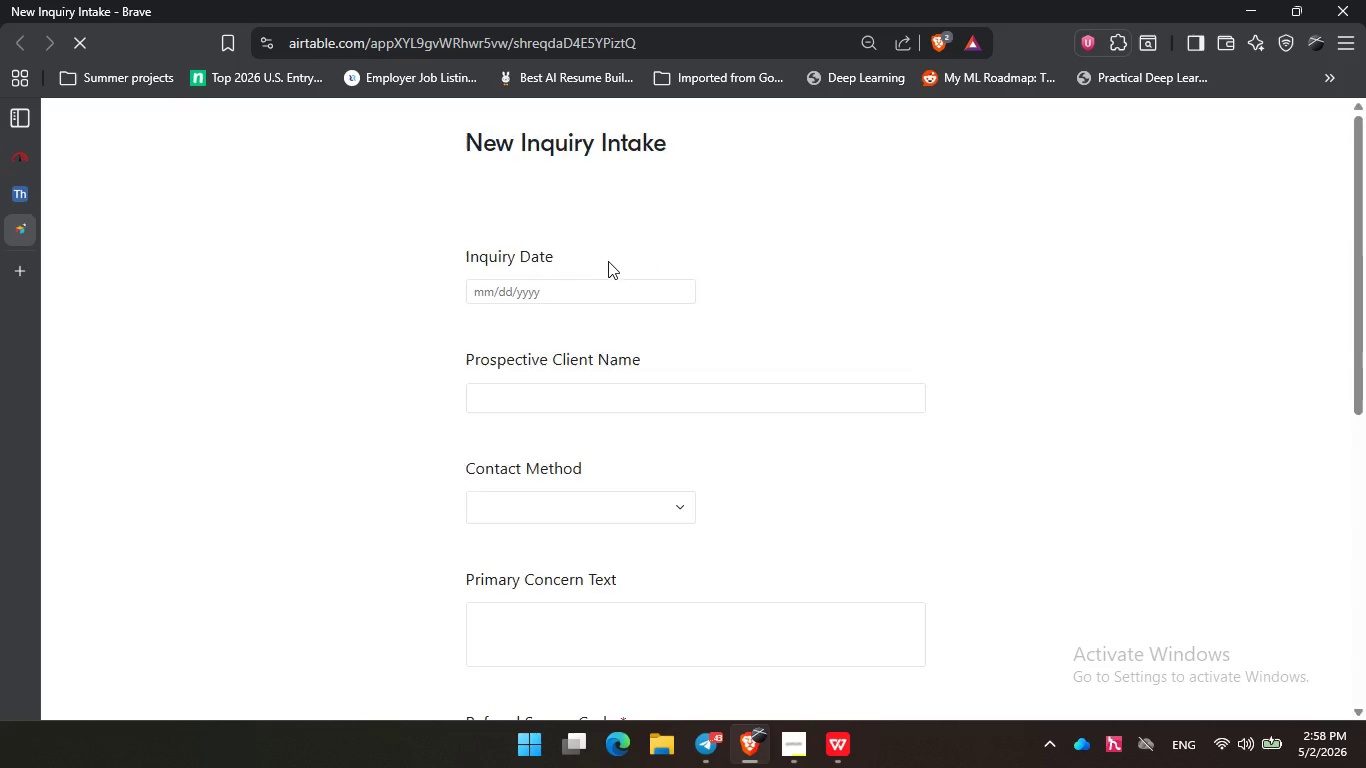 
left_click([540, 292])
 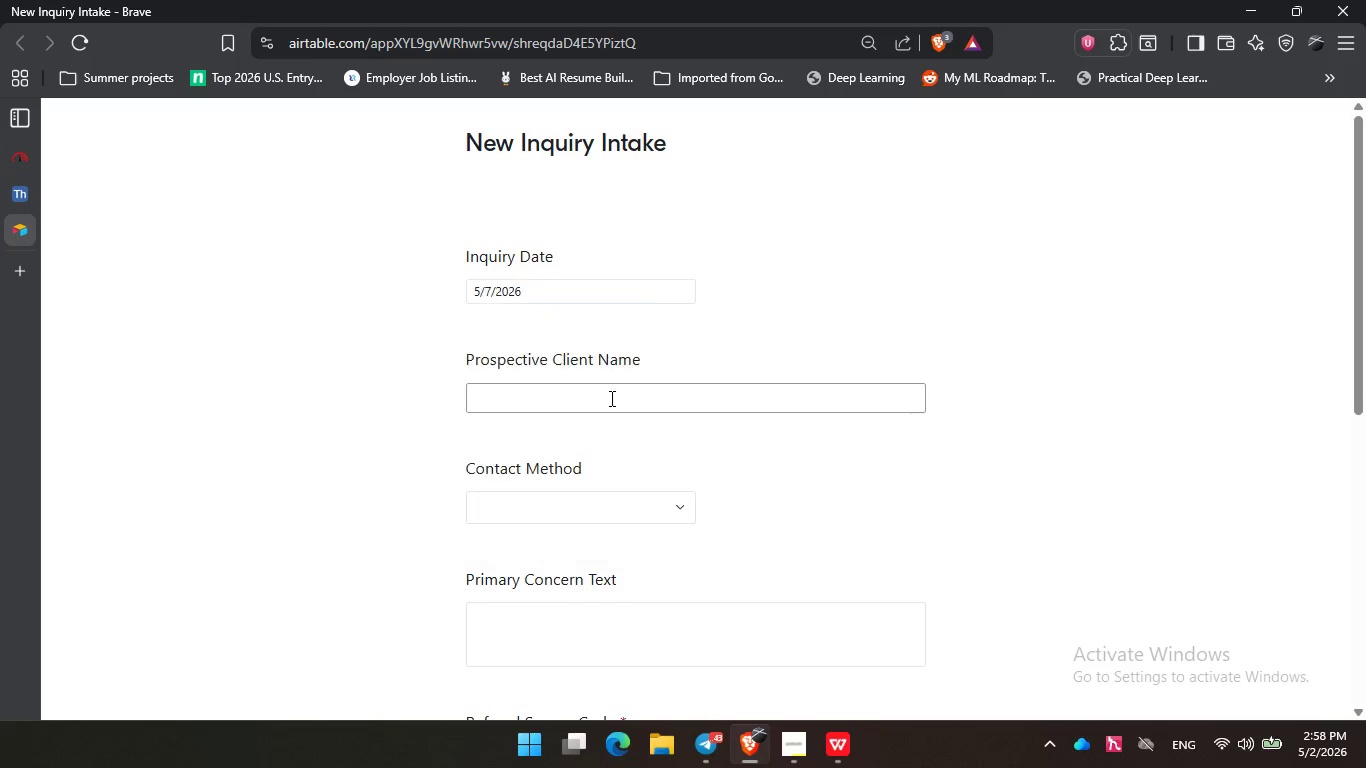 
left_click([620, 409])
 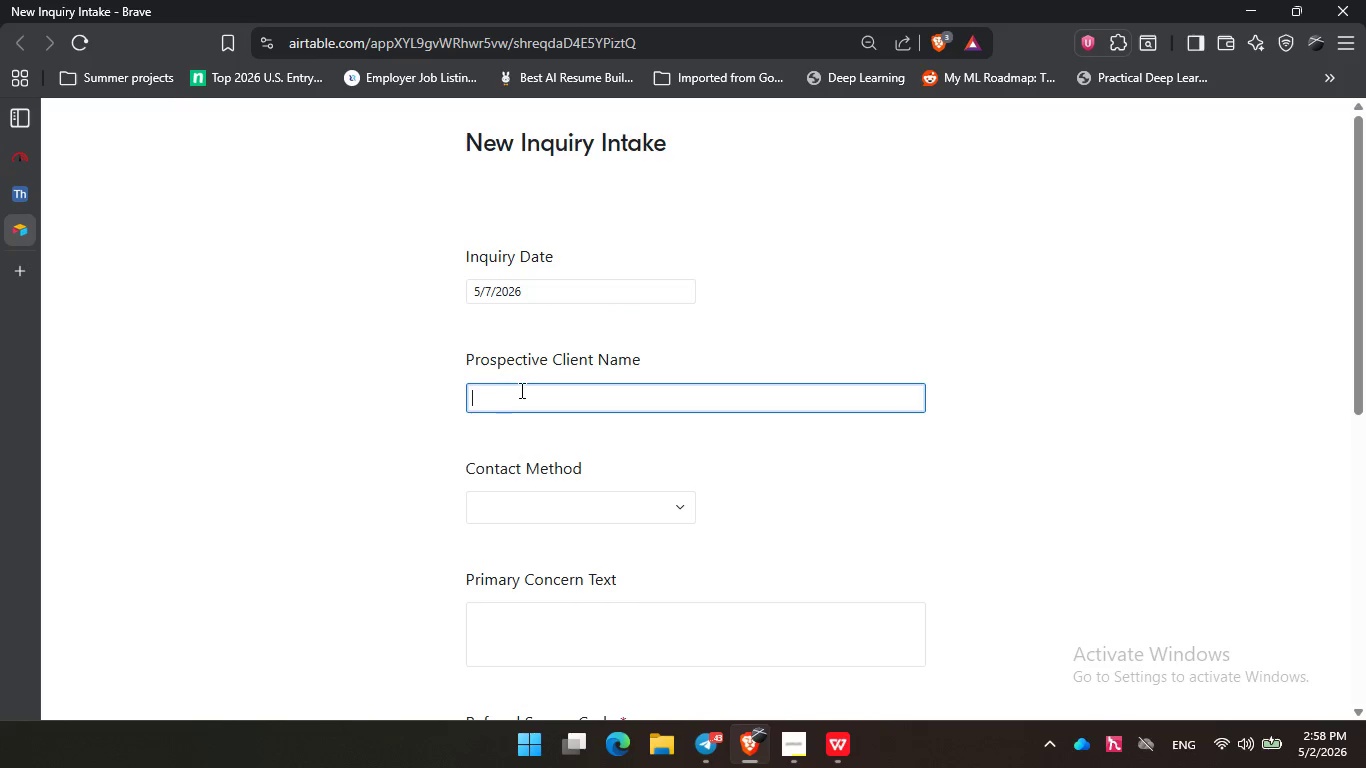 
left_click([518, 390])
 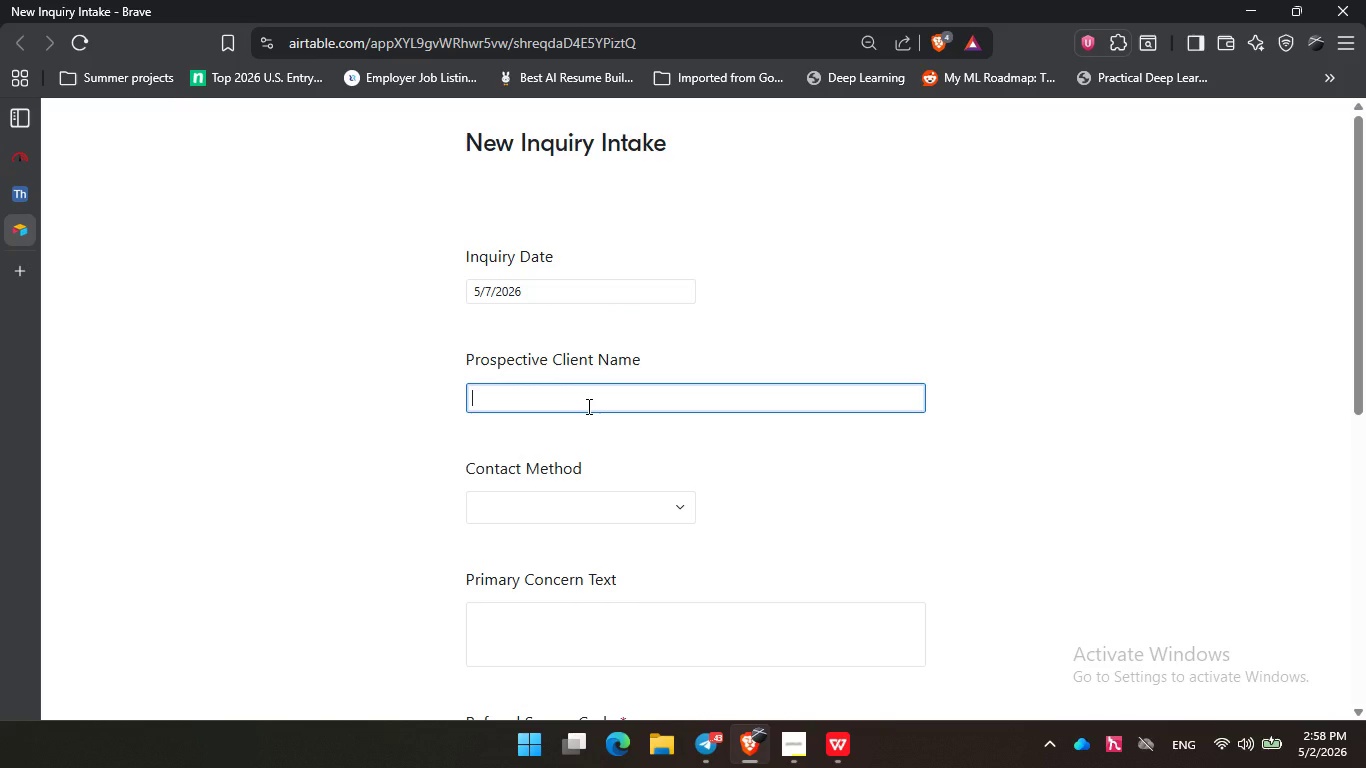 
type(John)
 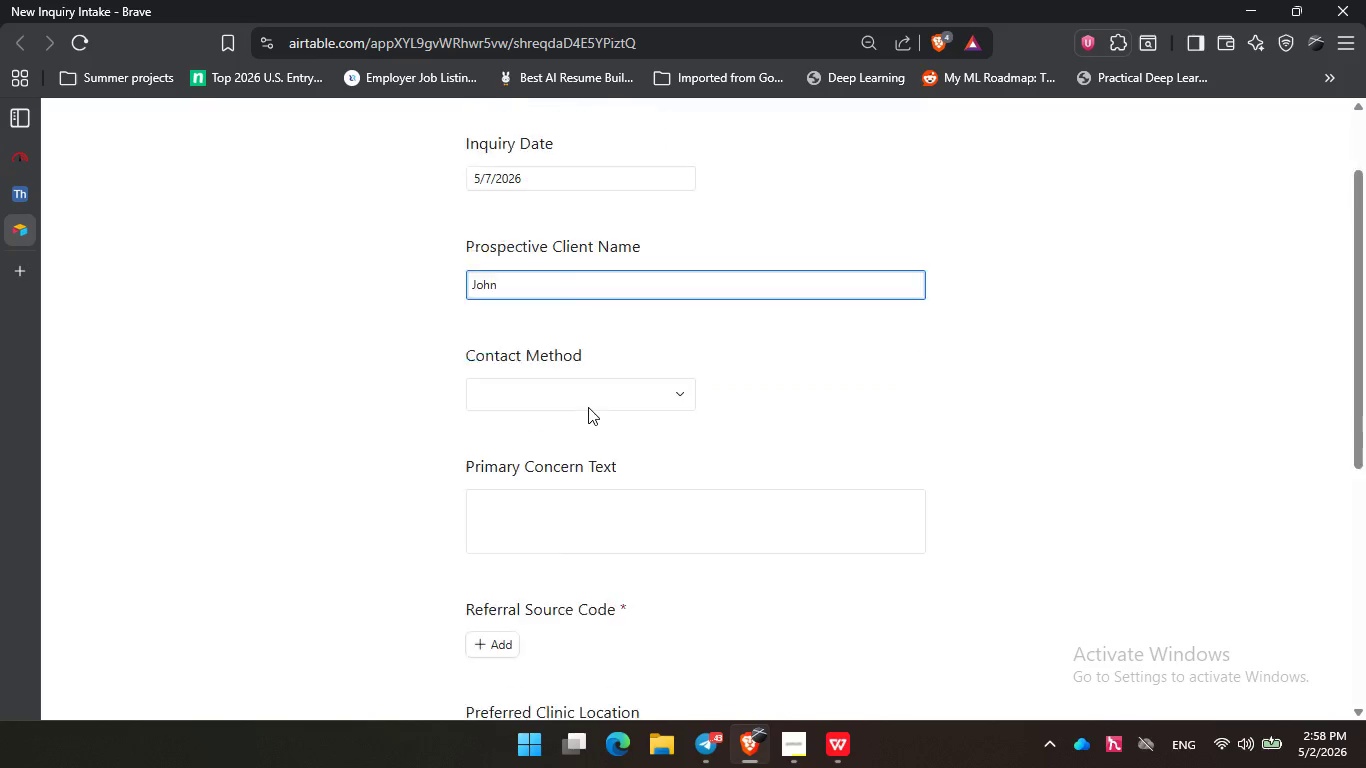 
scroll: coordinate [588, 407], scroll_direction: down, amount: 1.0
 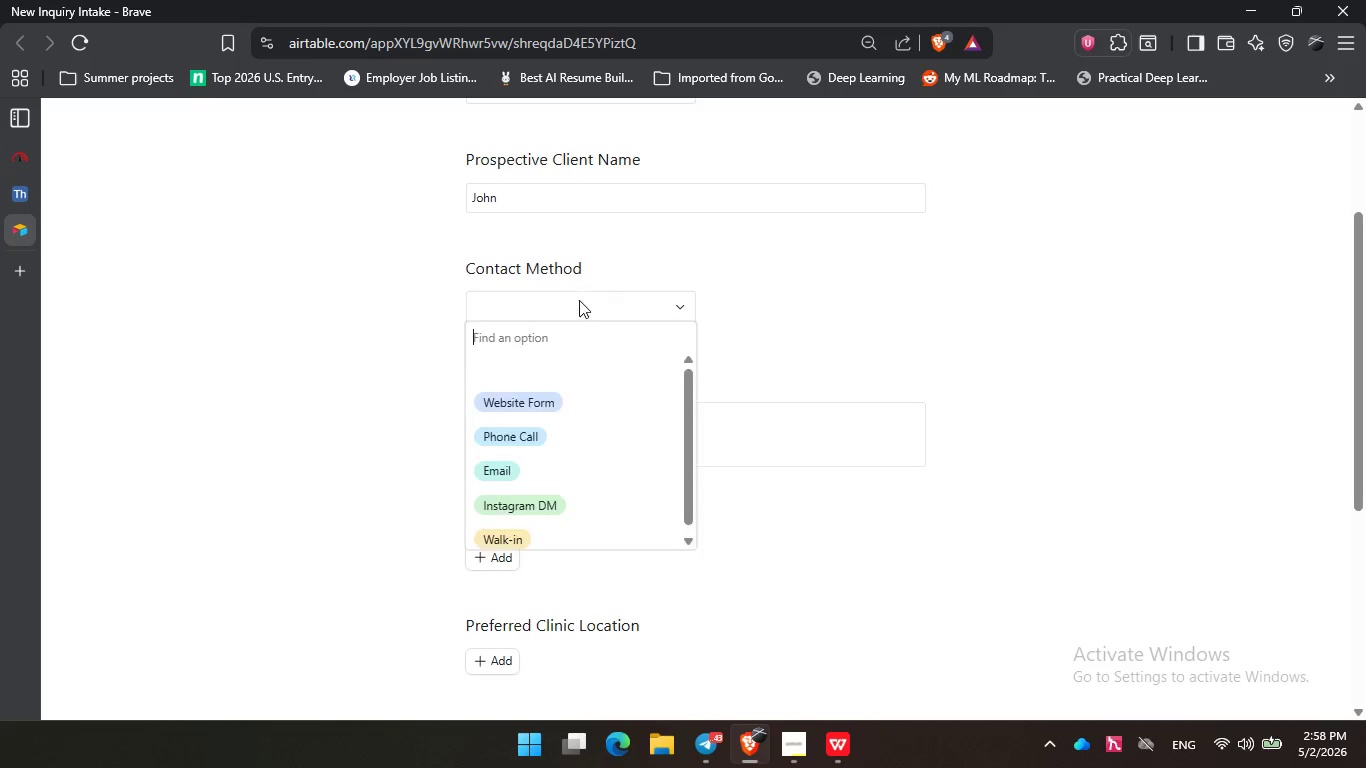 
left_click([579, 300])
 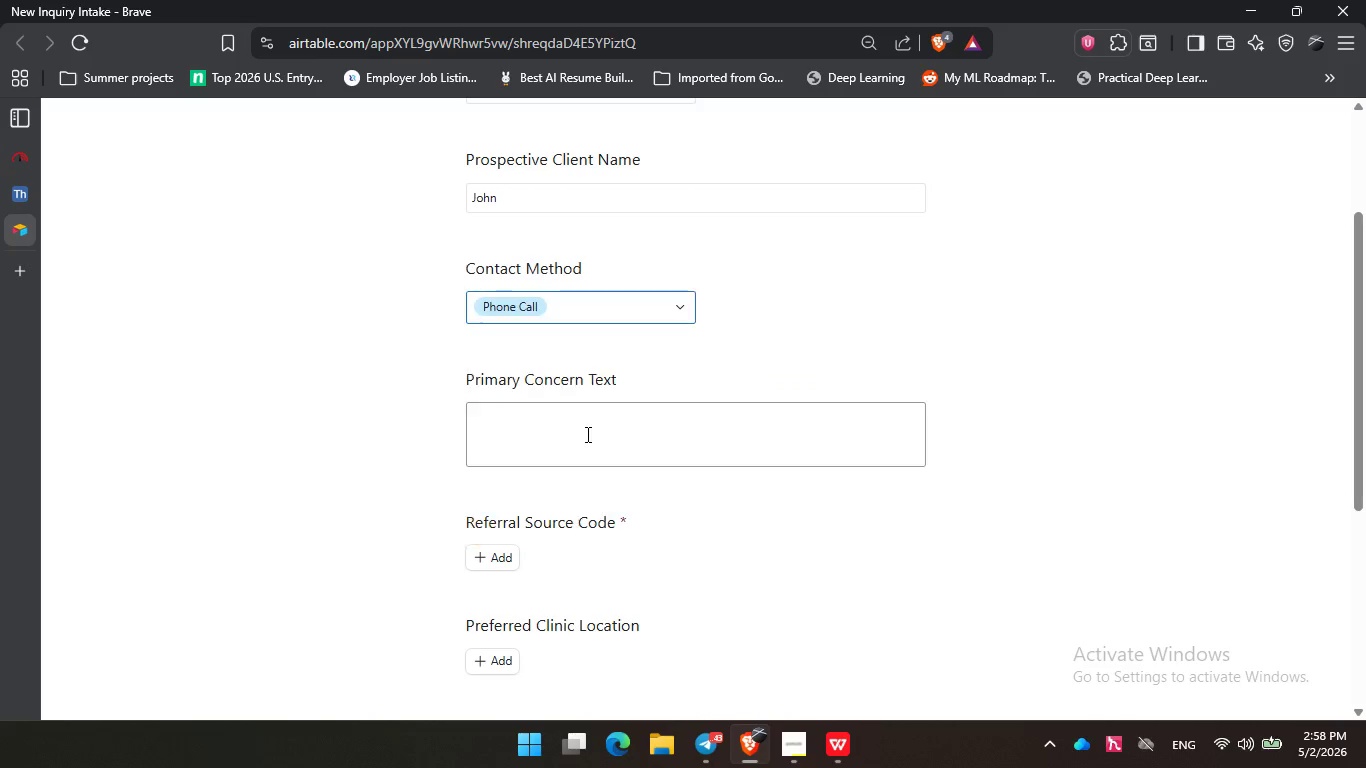 
left_click([586, 434])
 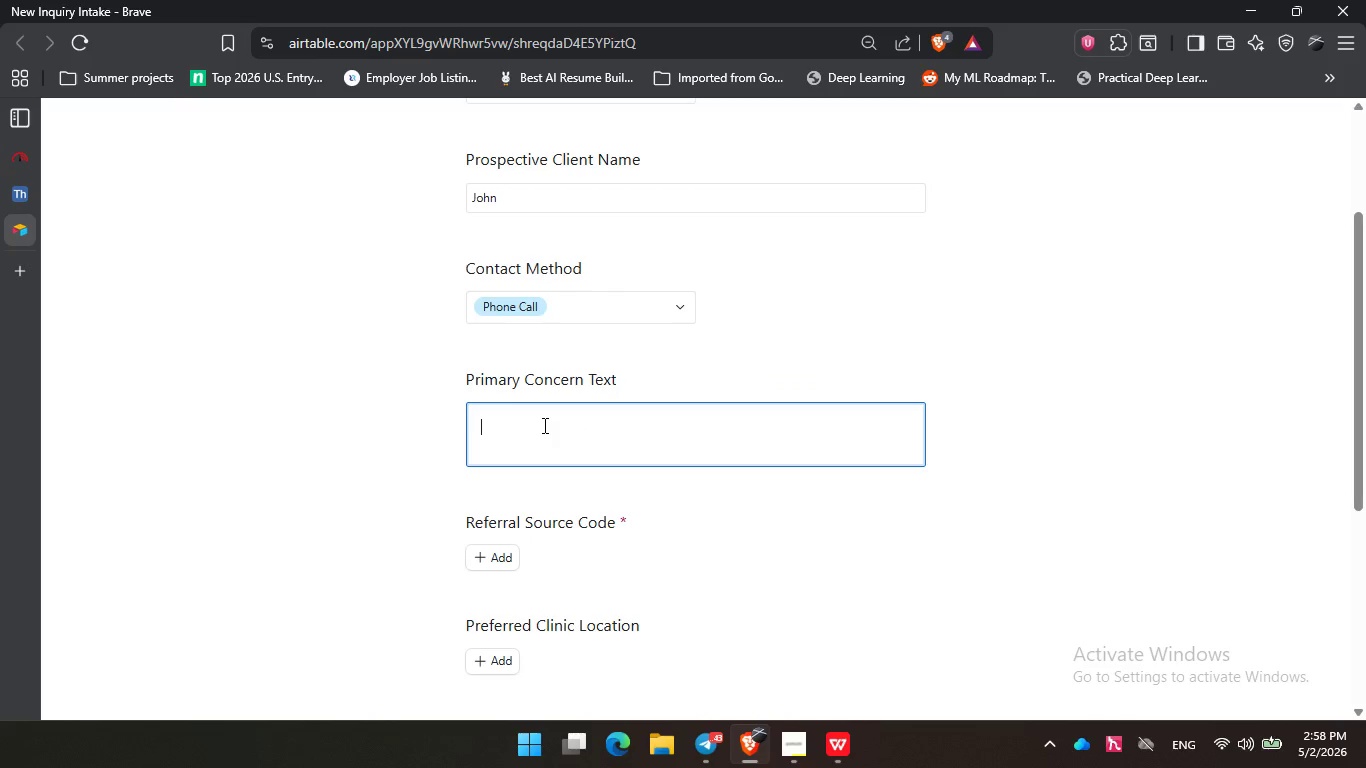 
left_click([543, 425])
 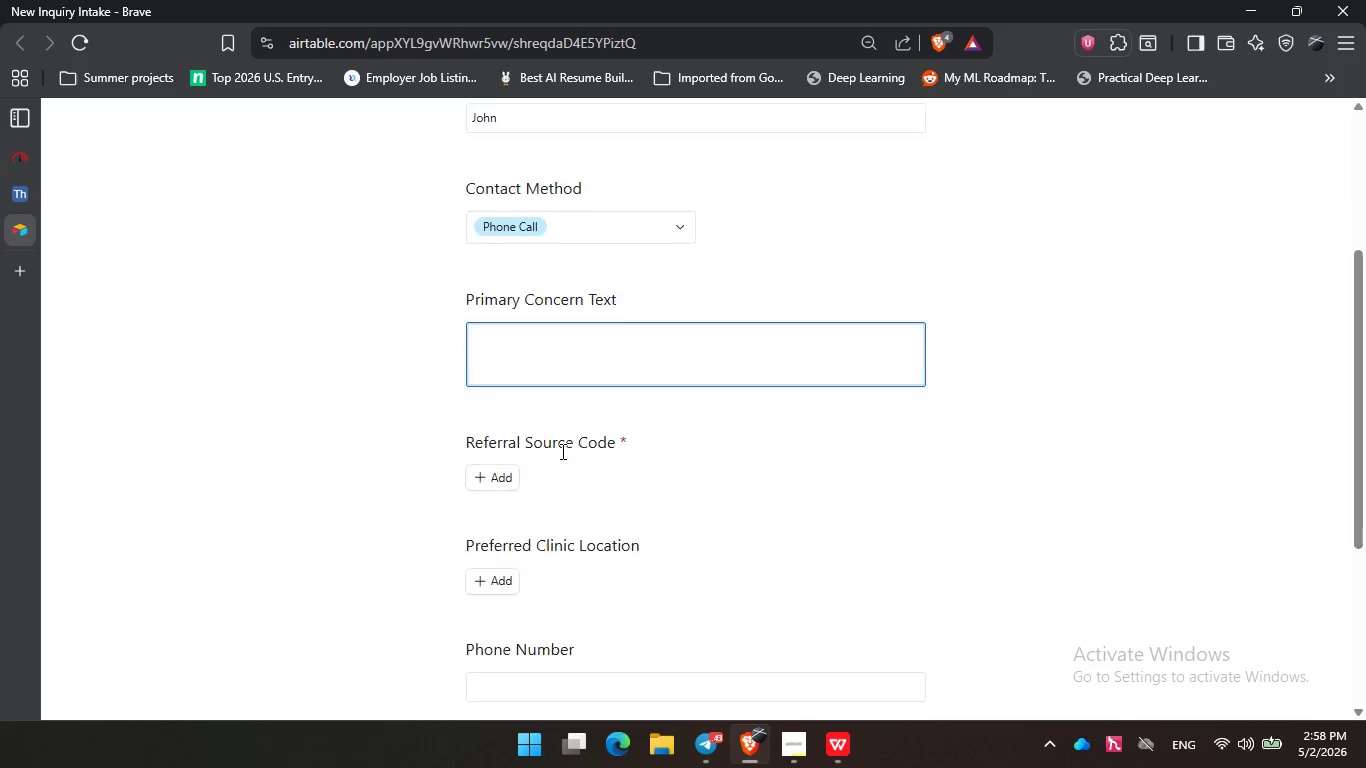 
scroll: coordinate [561, 451], scroll_direction: down, amount: 1.0
 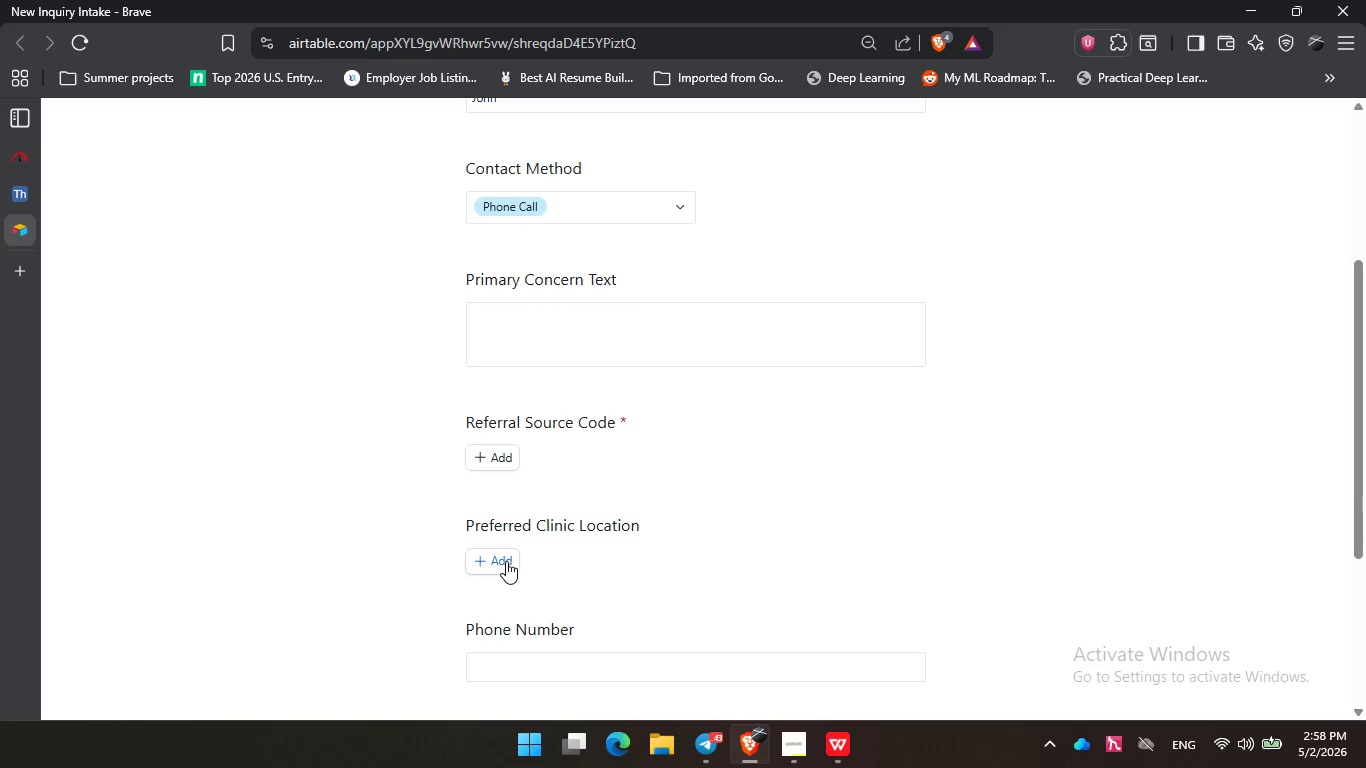 
left_click([505, 563])
 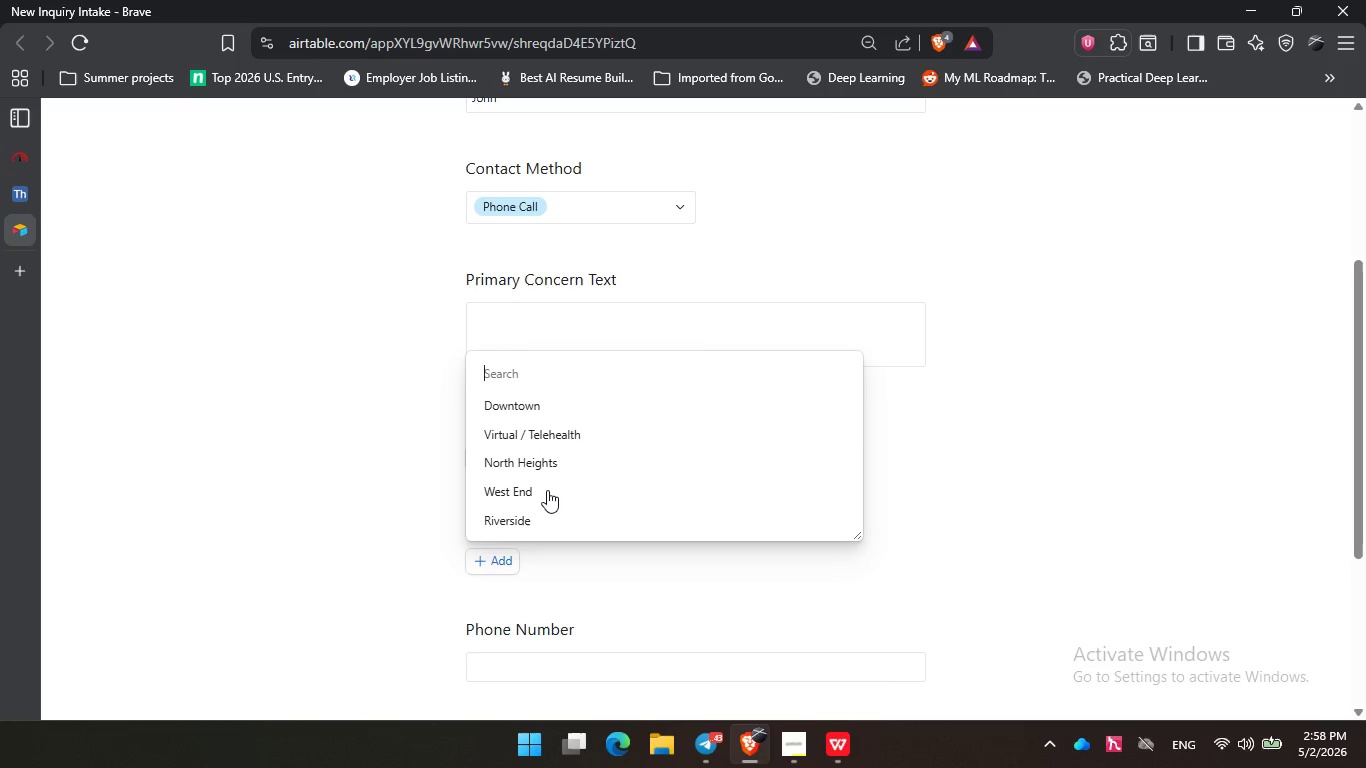 
left_click([547, 488])
 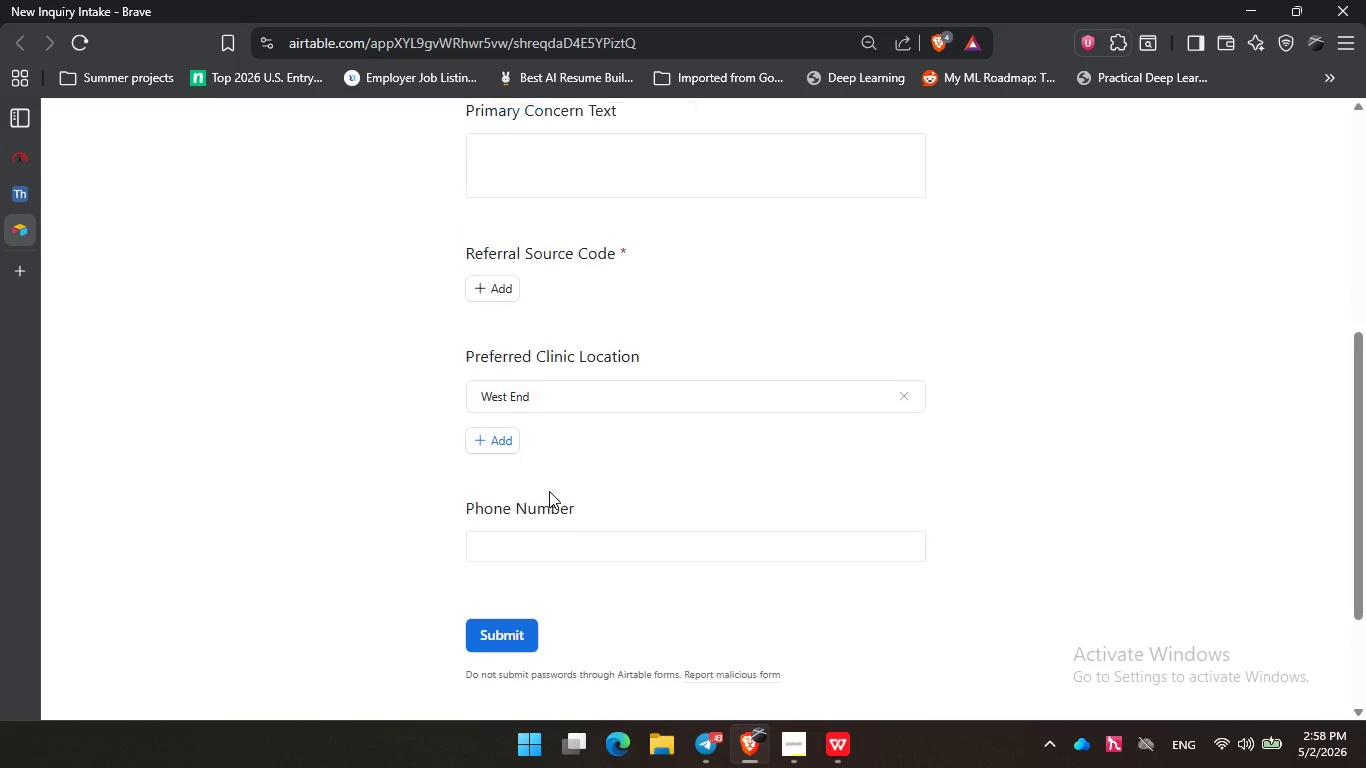 
scroll: coordinate [549, 491], scroll_direction: down, amount: 2.0
 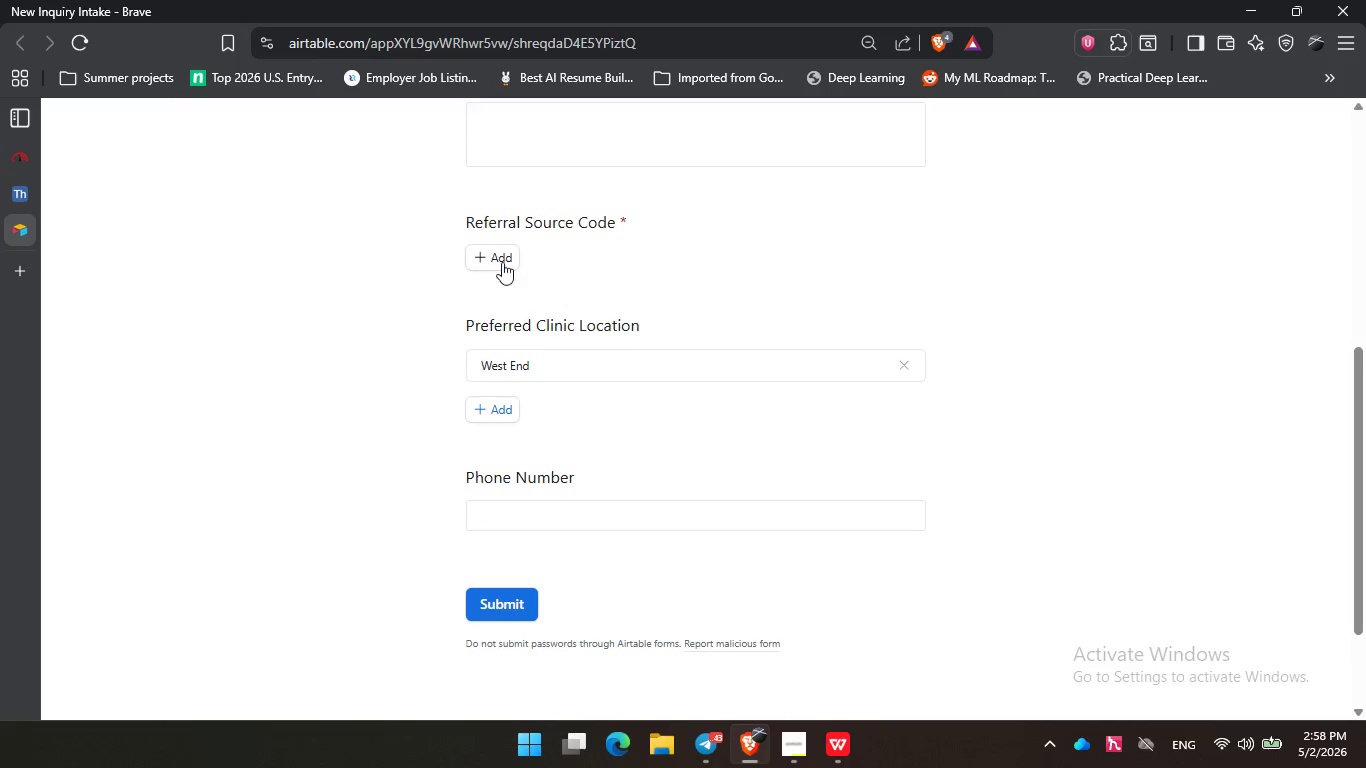 
left_click([503, 262])
 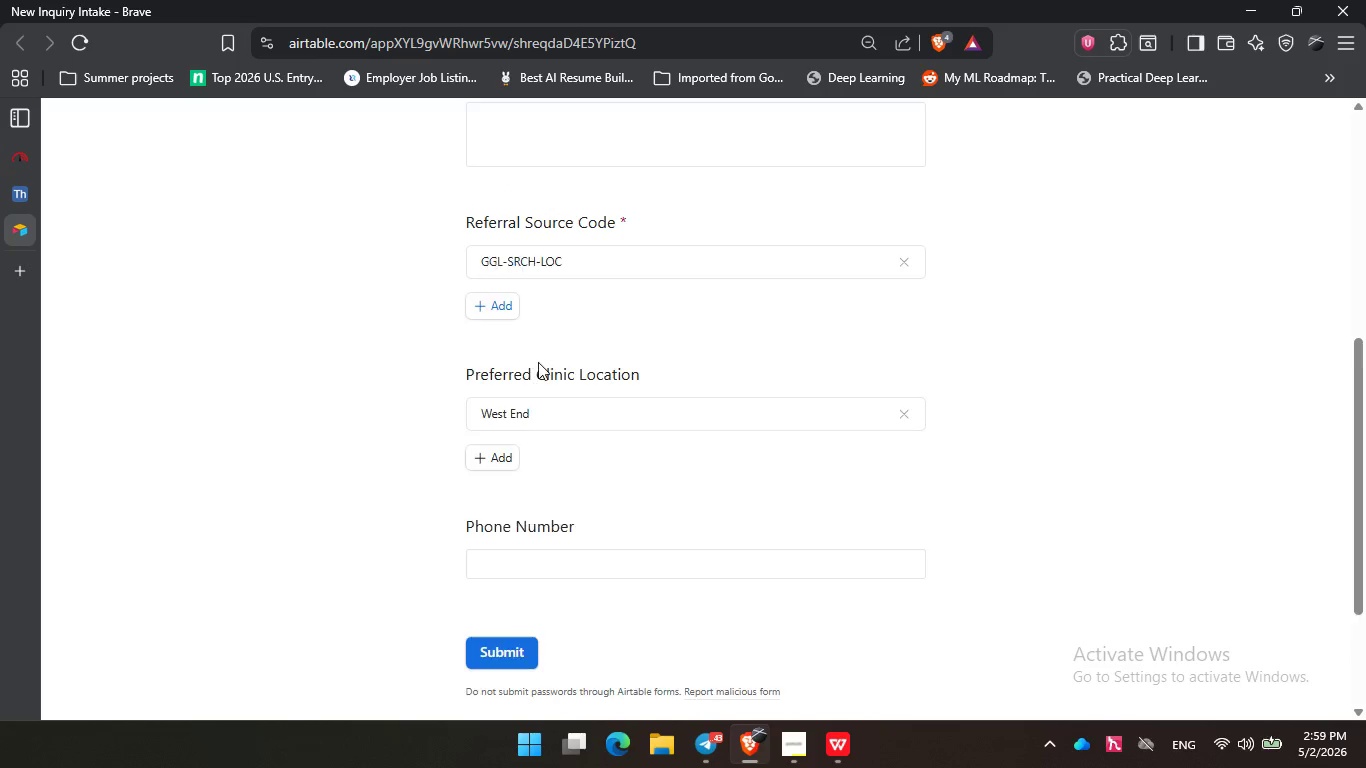 
left_click([538, 362])
 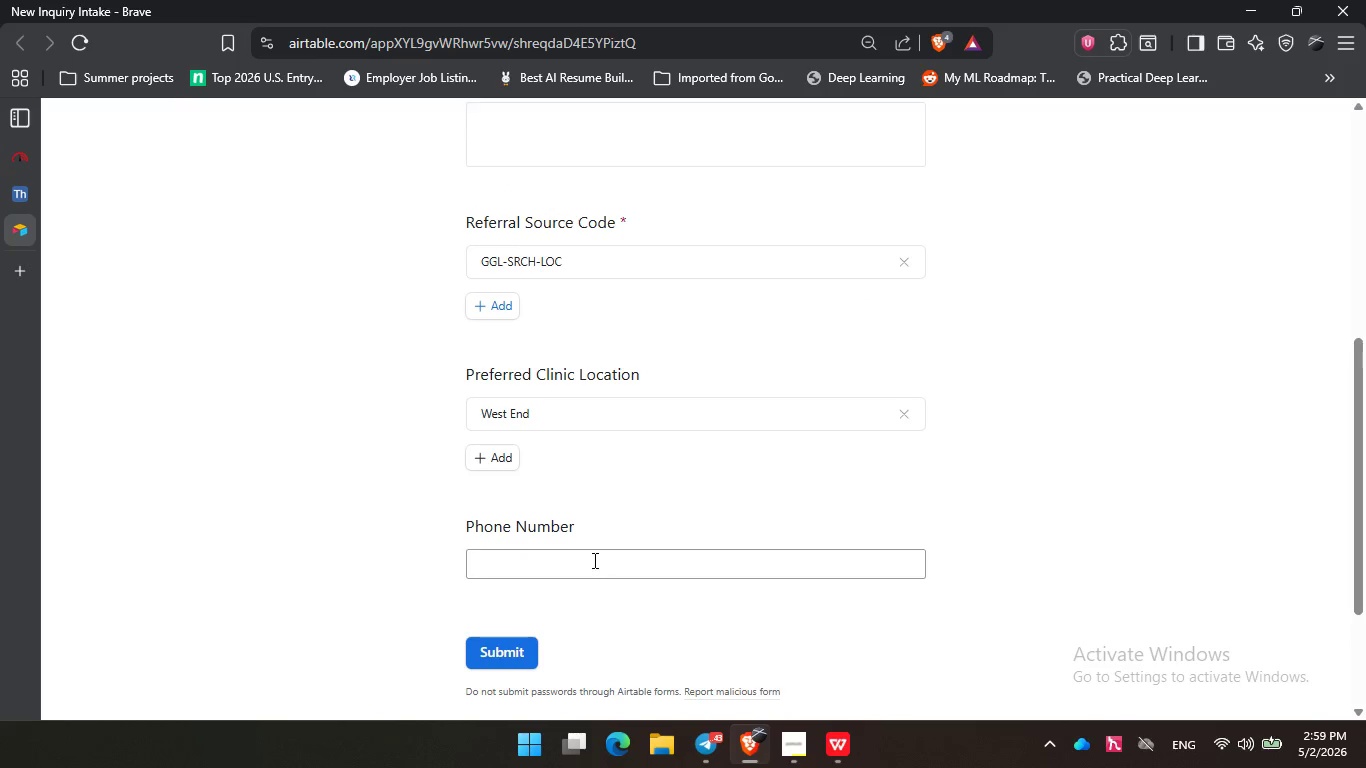 
left_click([593, 560])
 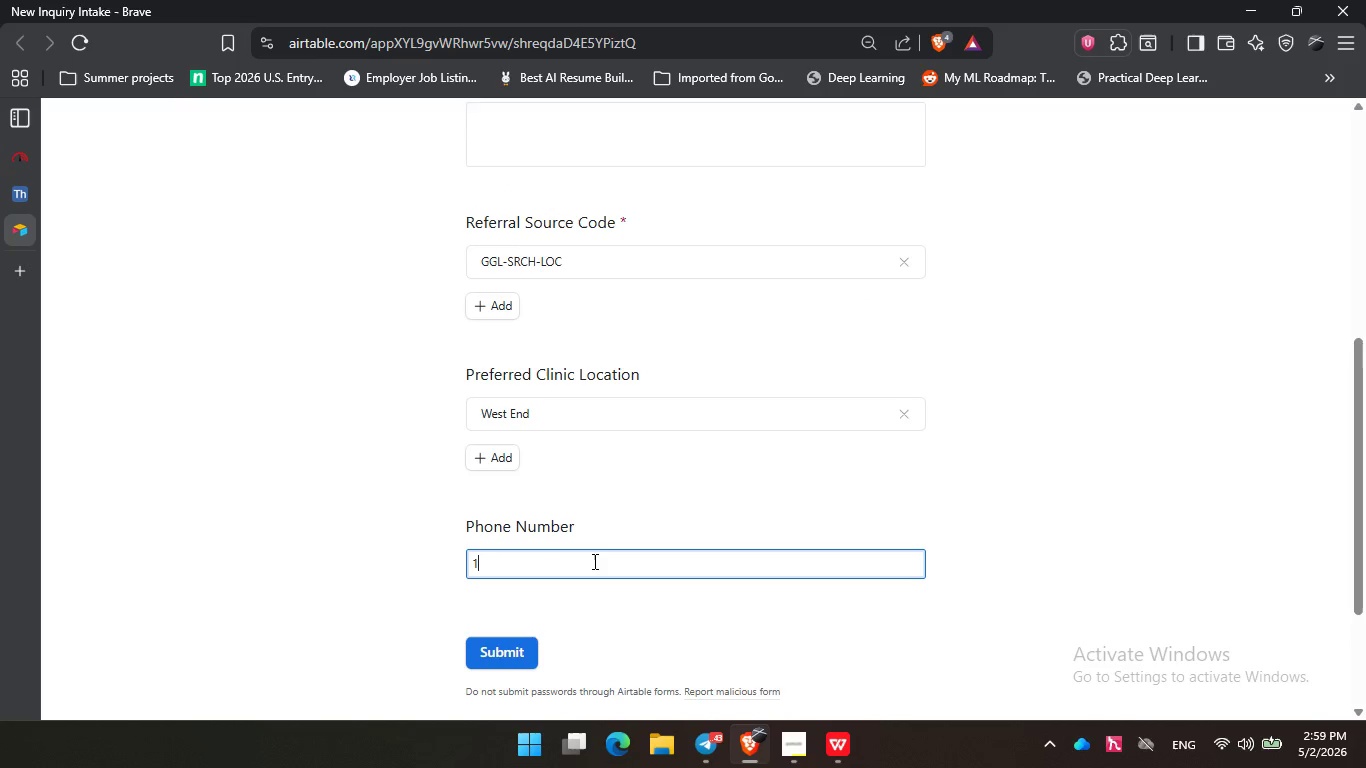 
key(Numpad1)
 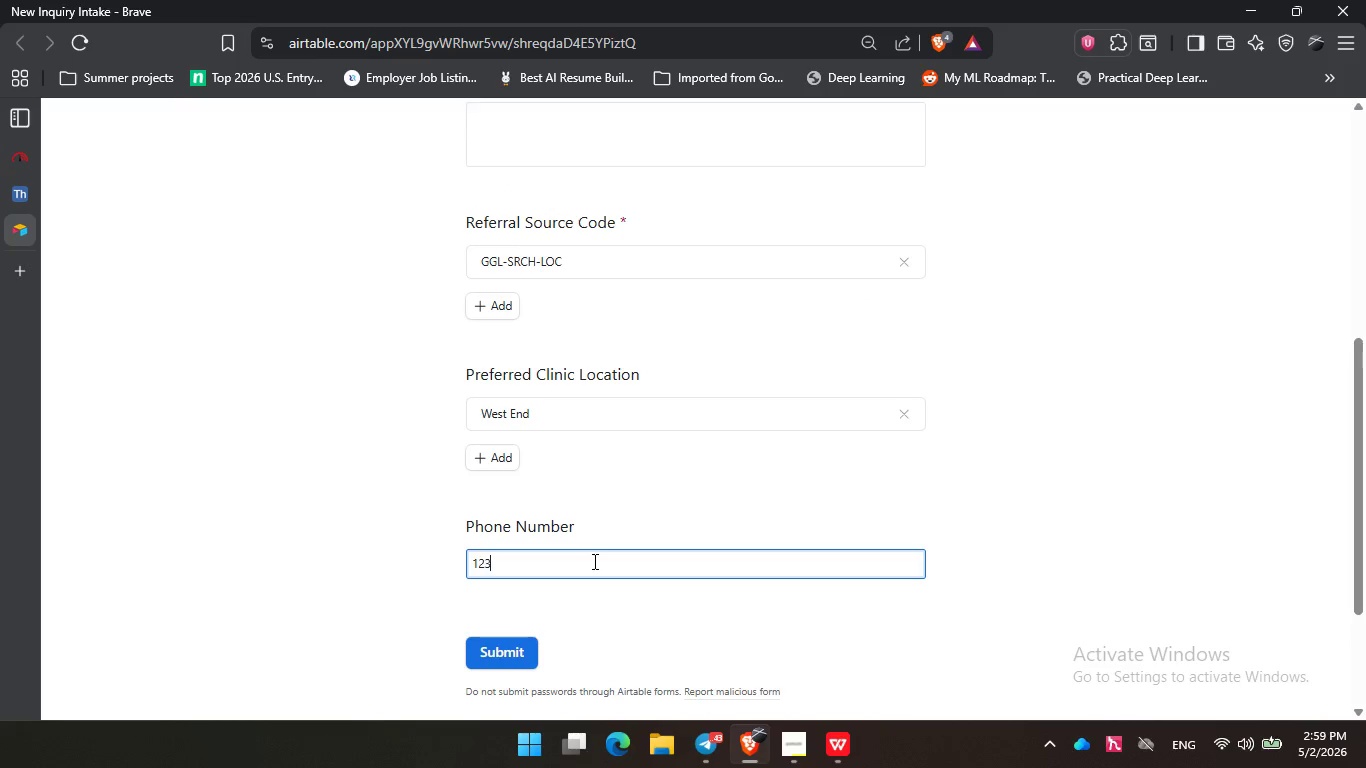 
key(Numpad2)
 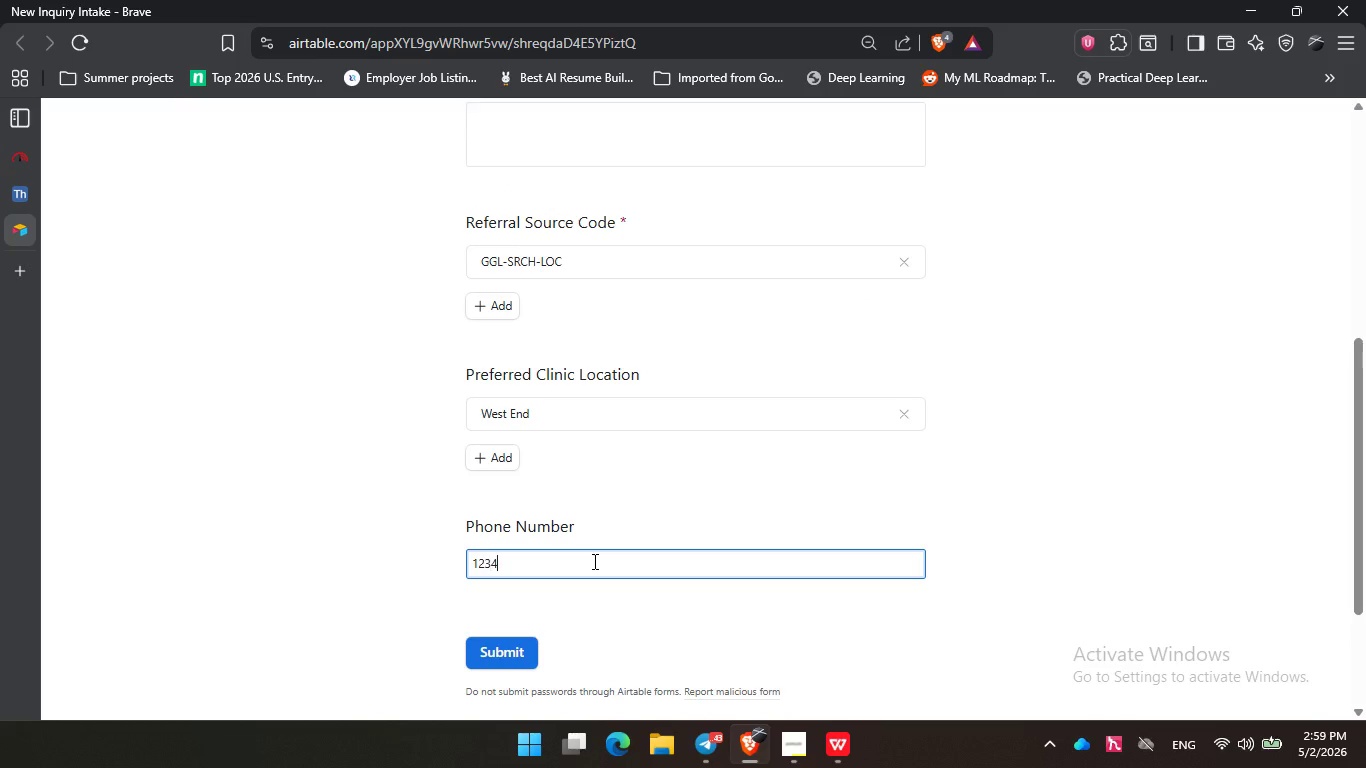 
key(Numpad3)
 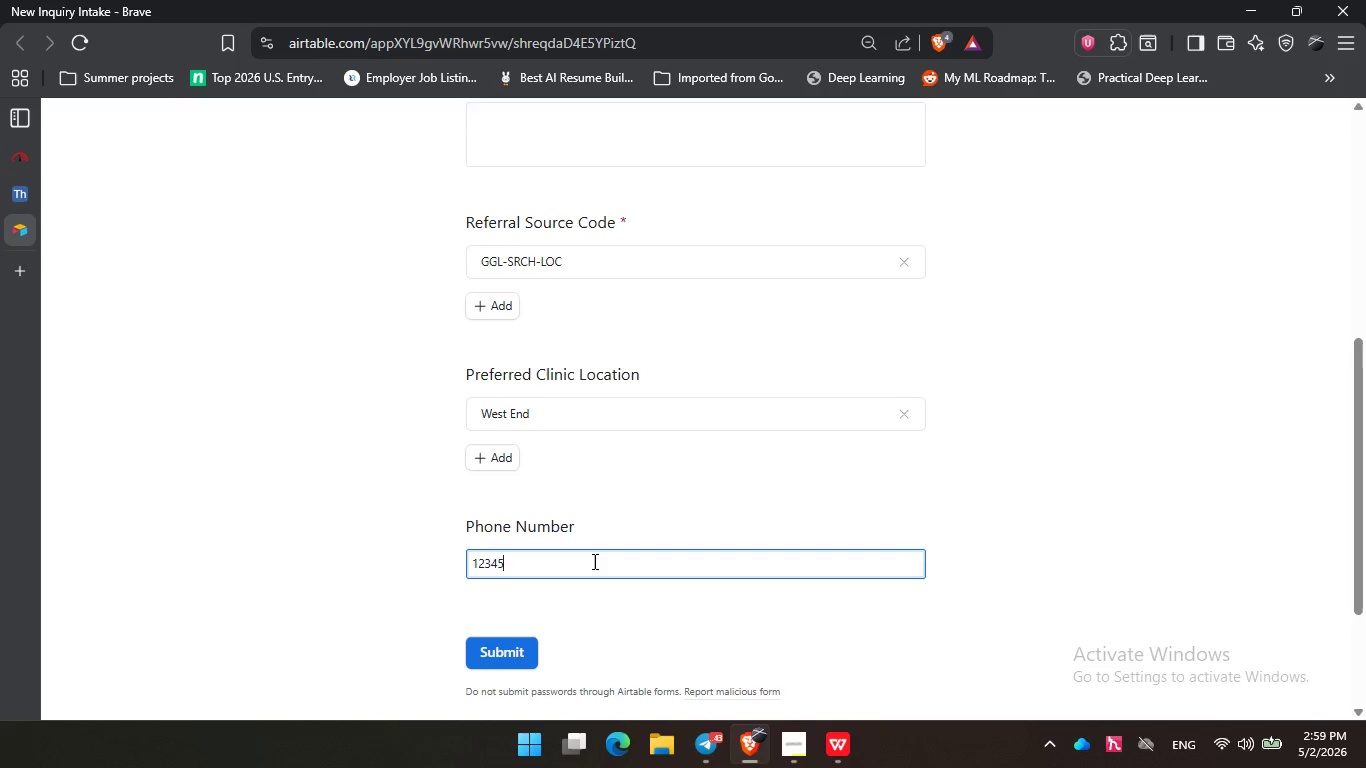 
key(Numpad4)
 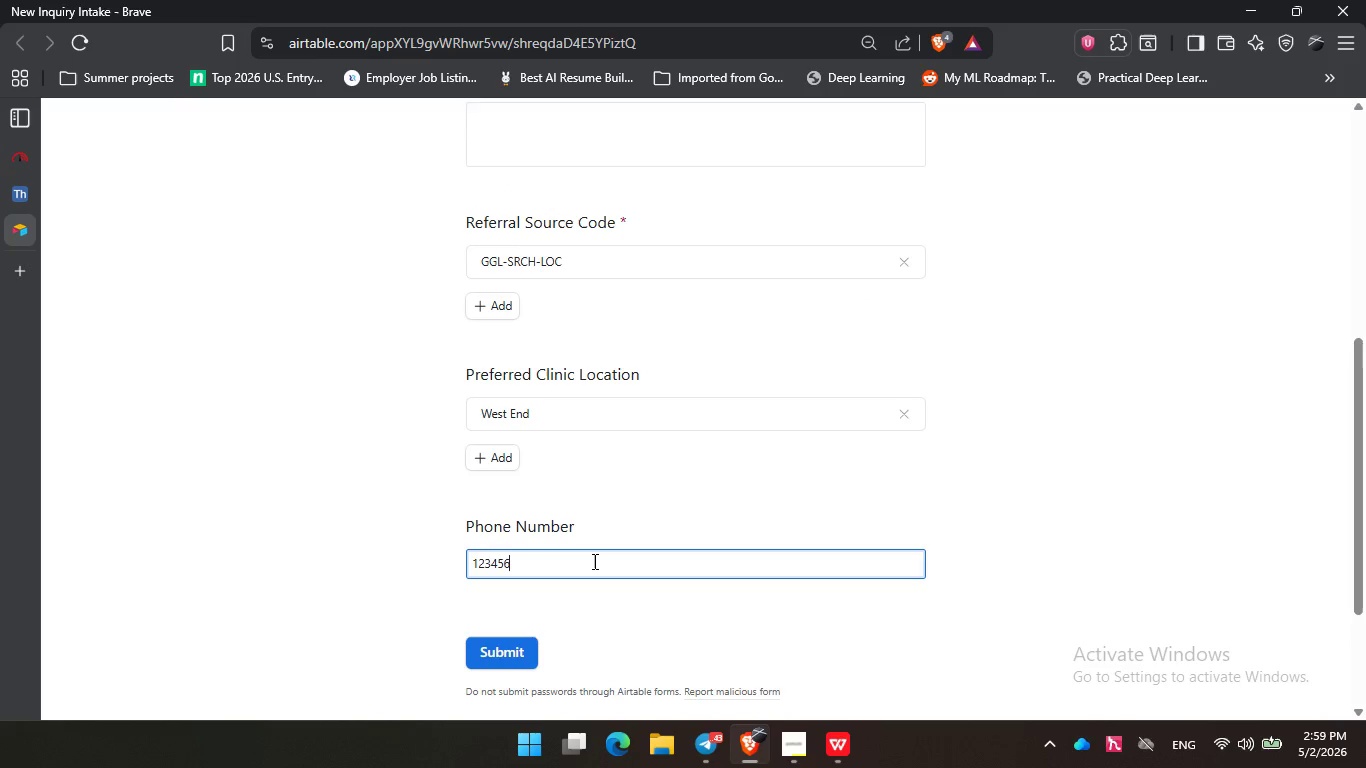 
key(Numpad5)
 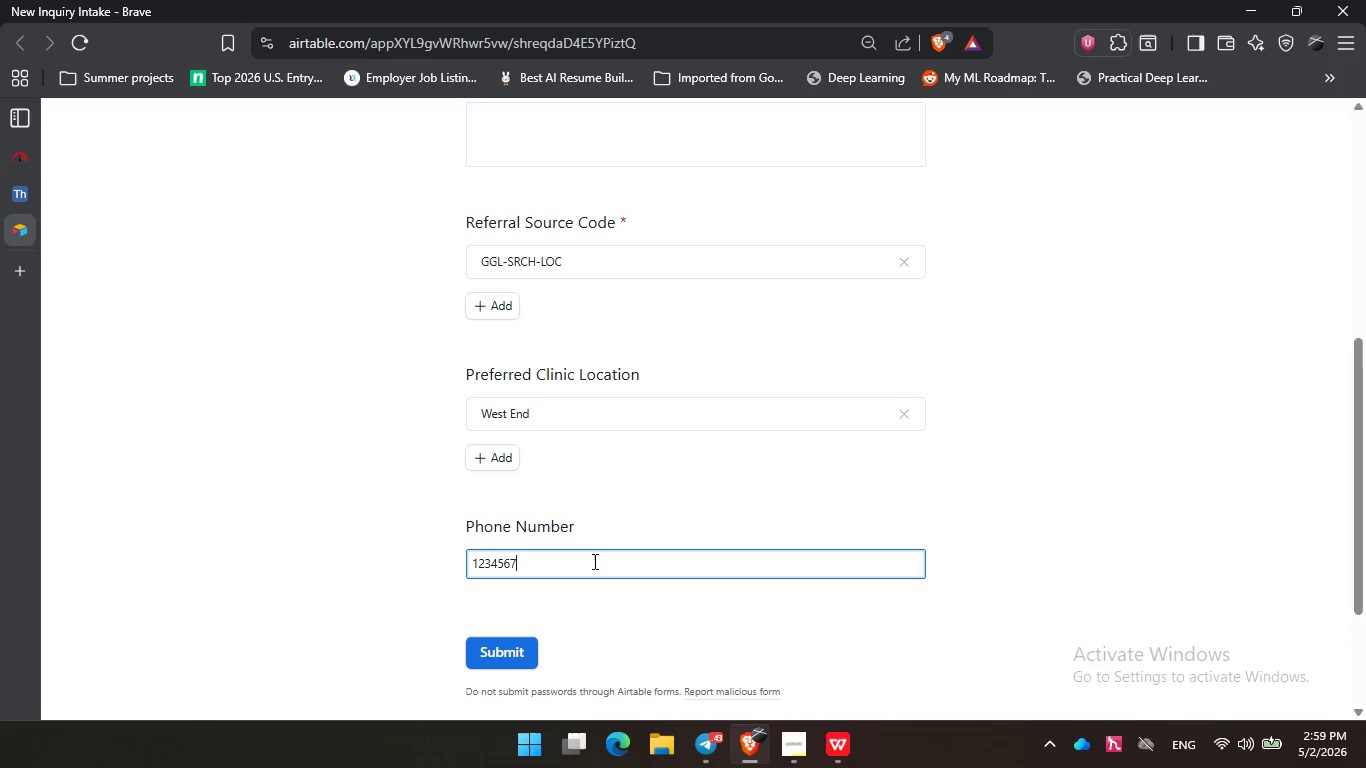 
key(Numpad6)
 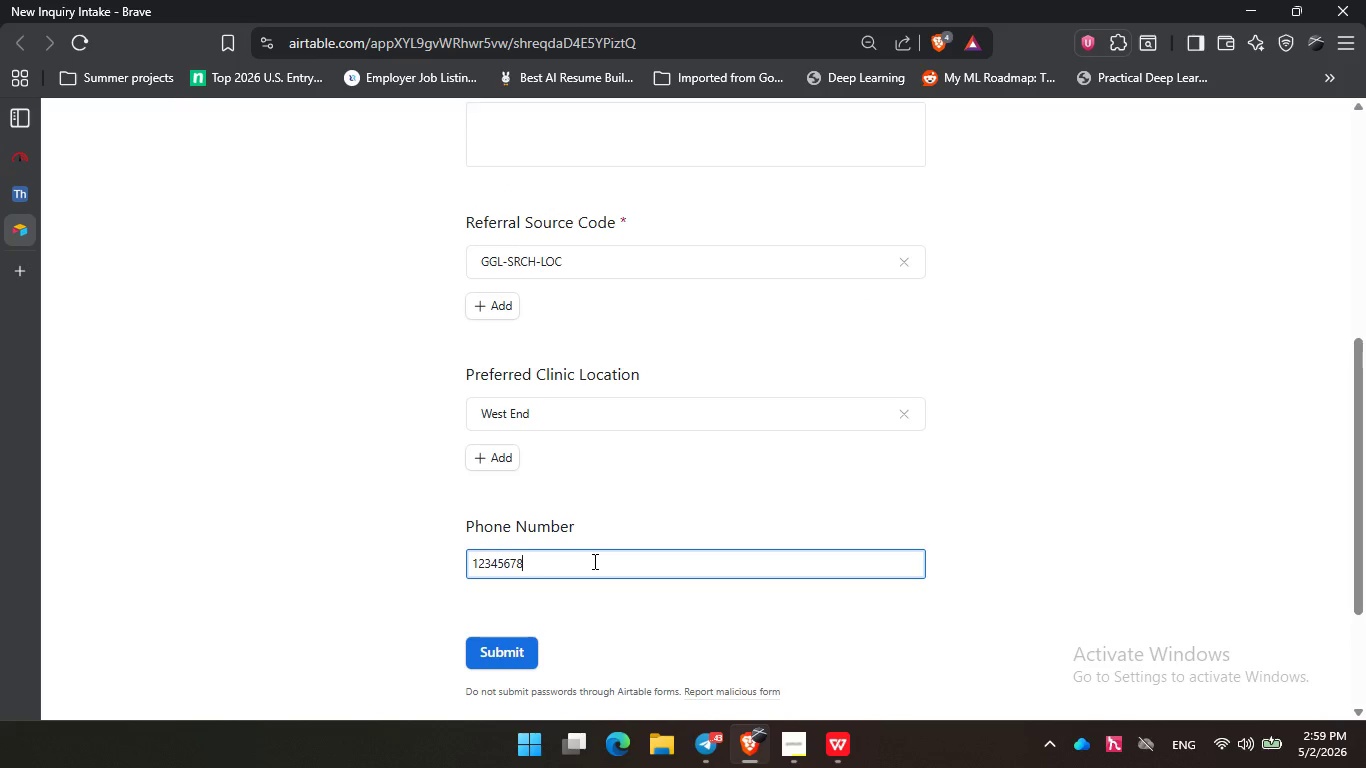 
key(Numpad7)
 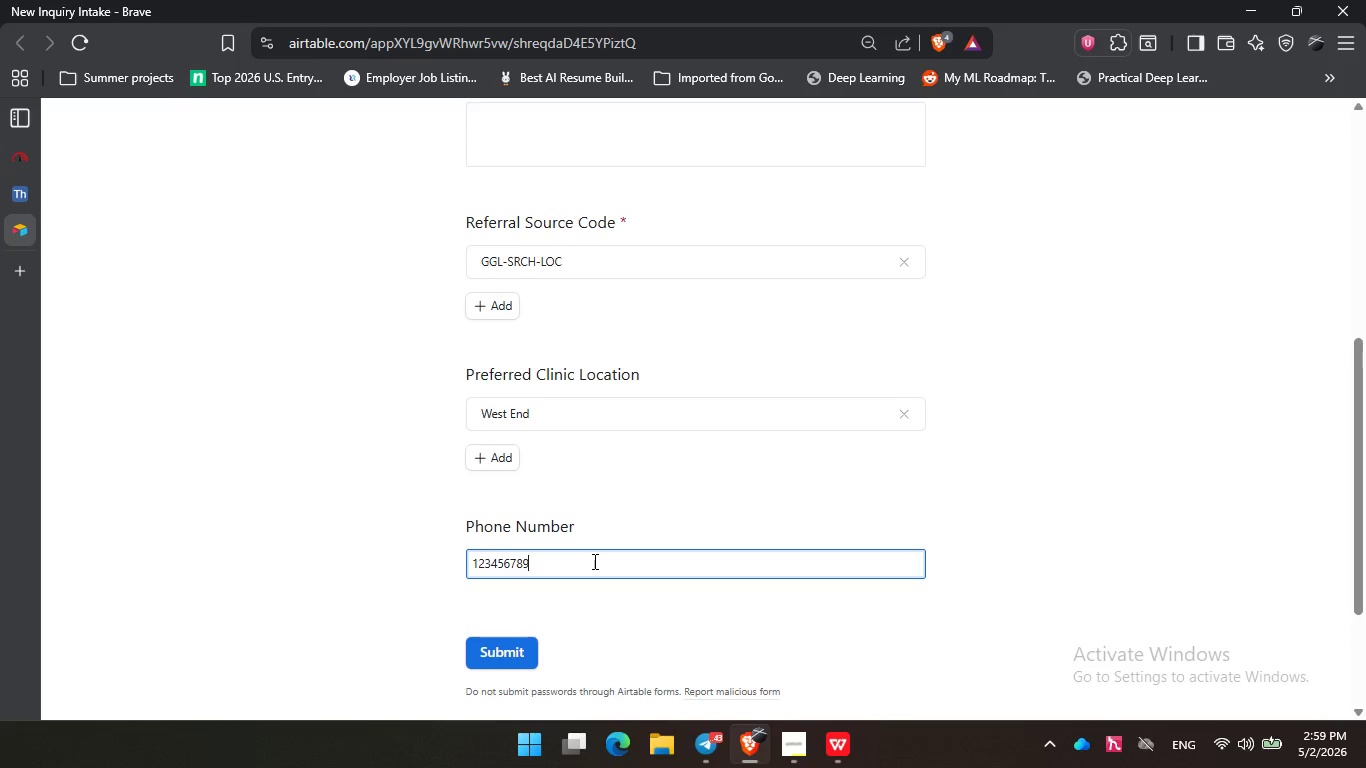 
key(Numpad8)
 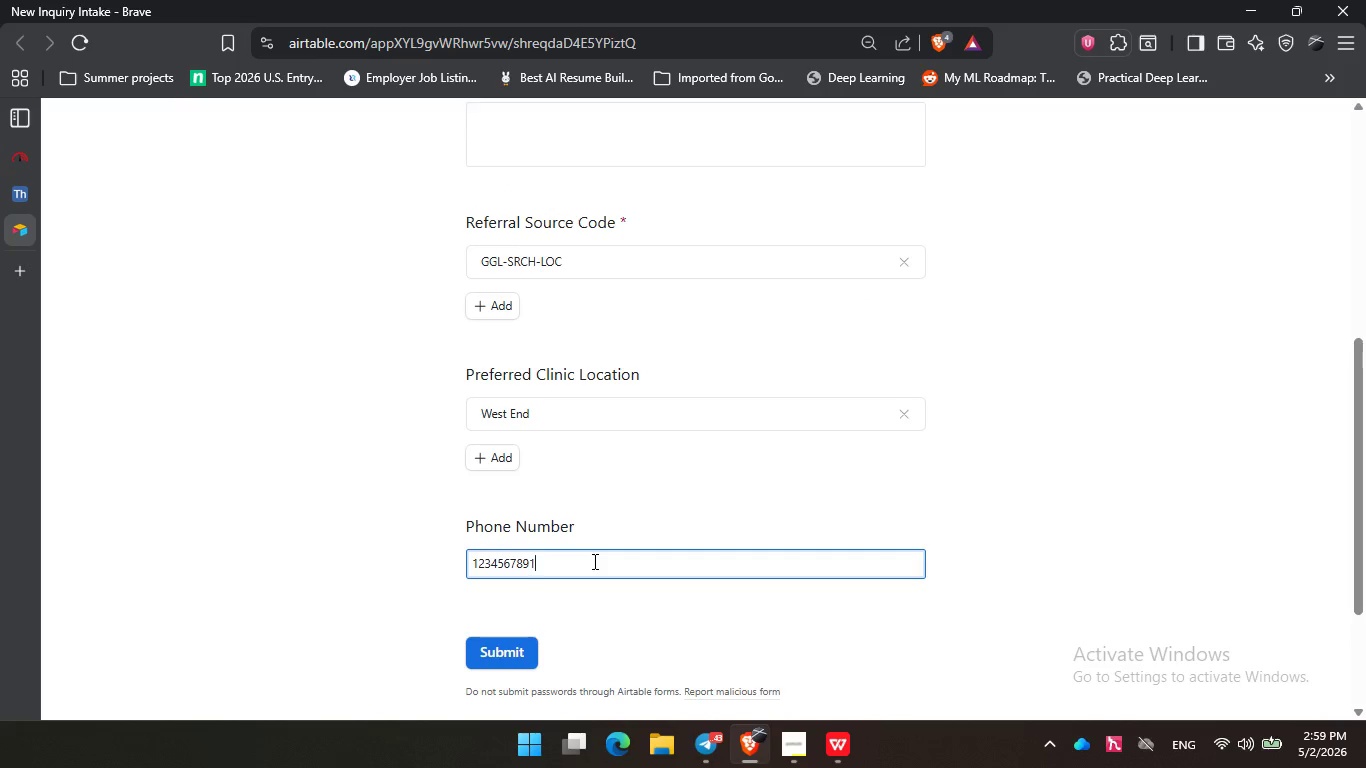 
key(Numpad9)
 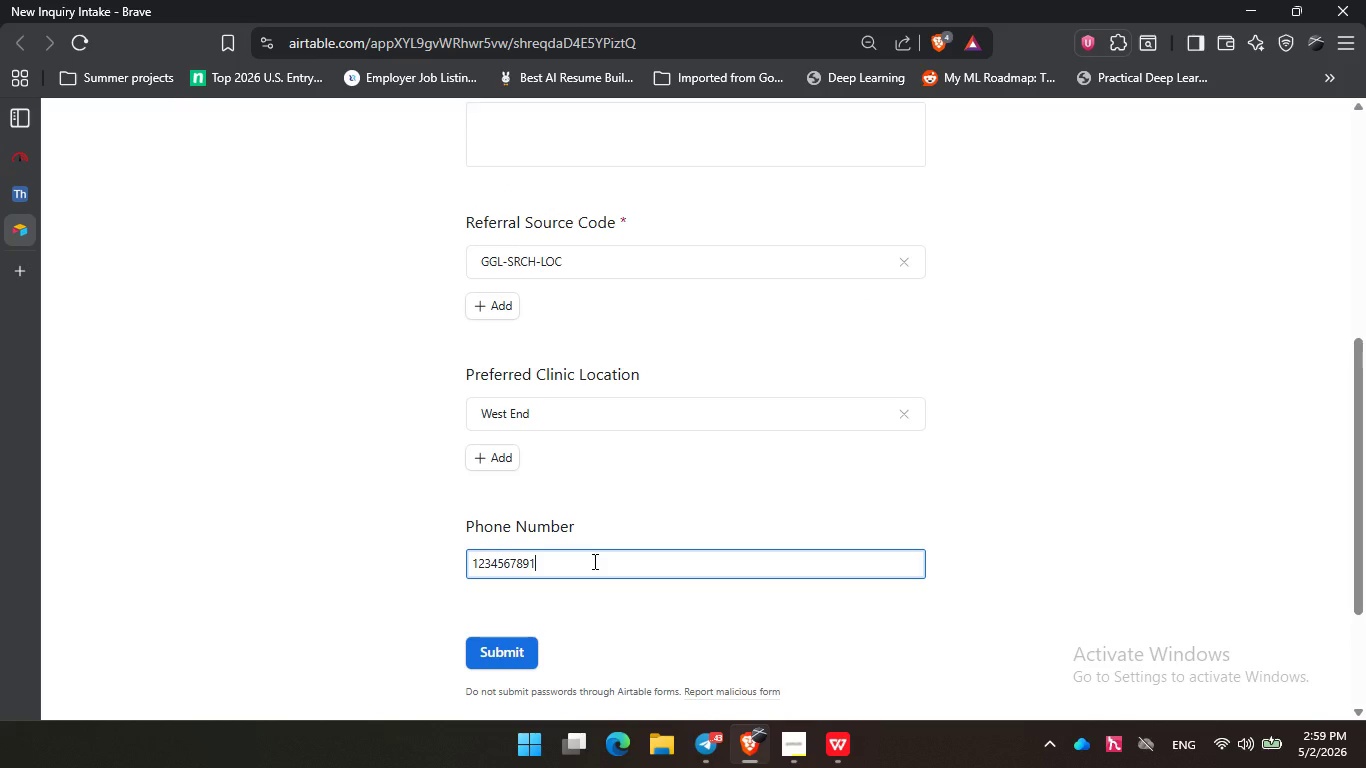 
key(Numpad1)
 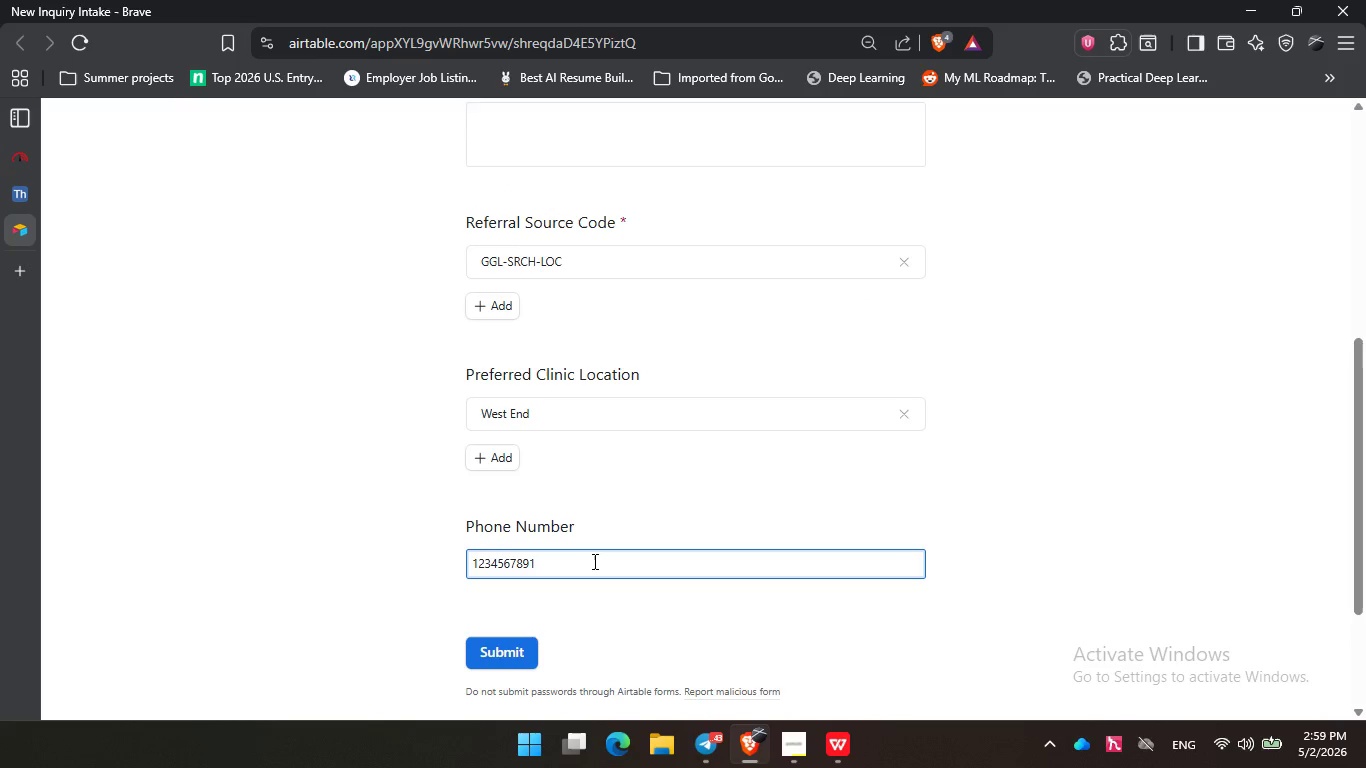 
key(NumpadEnter)
 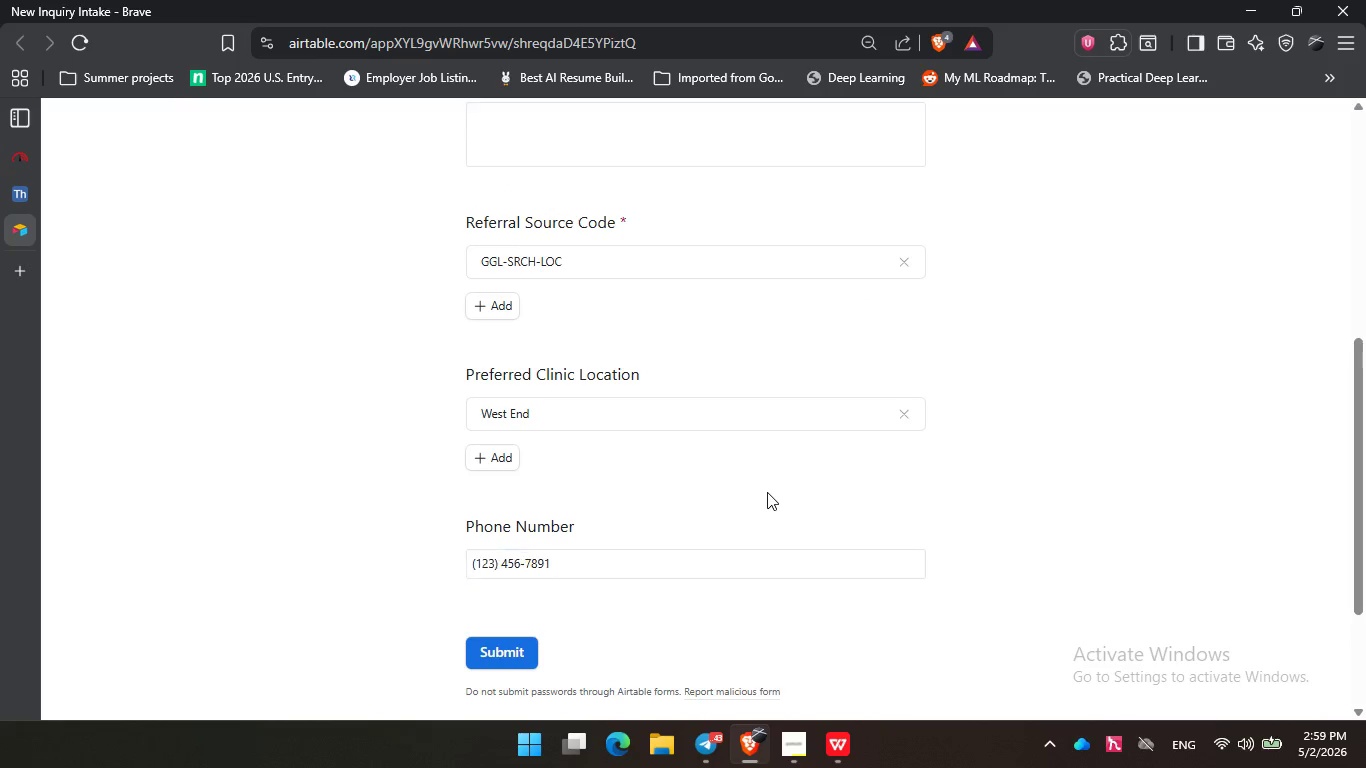 
left_click([767, 492])
 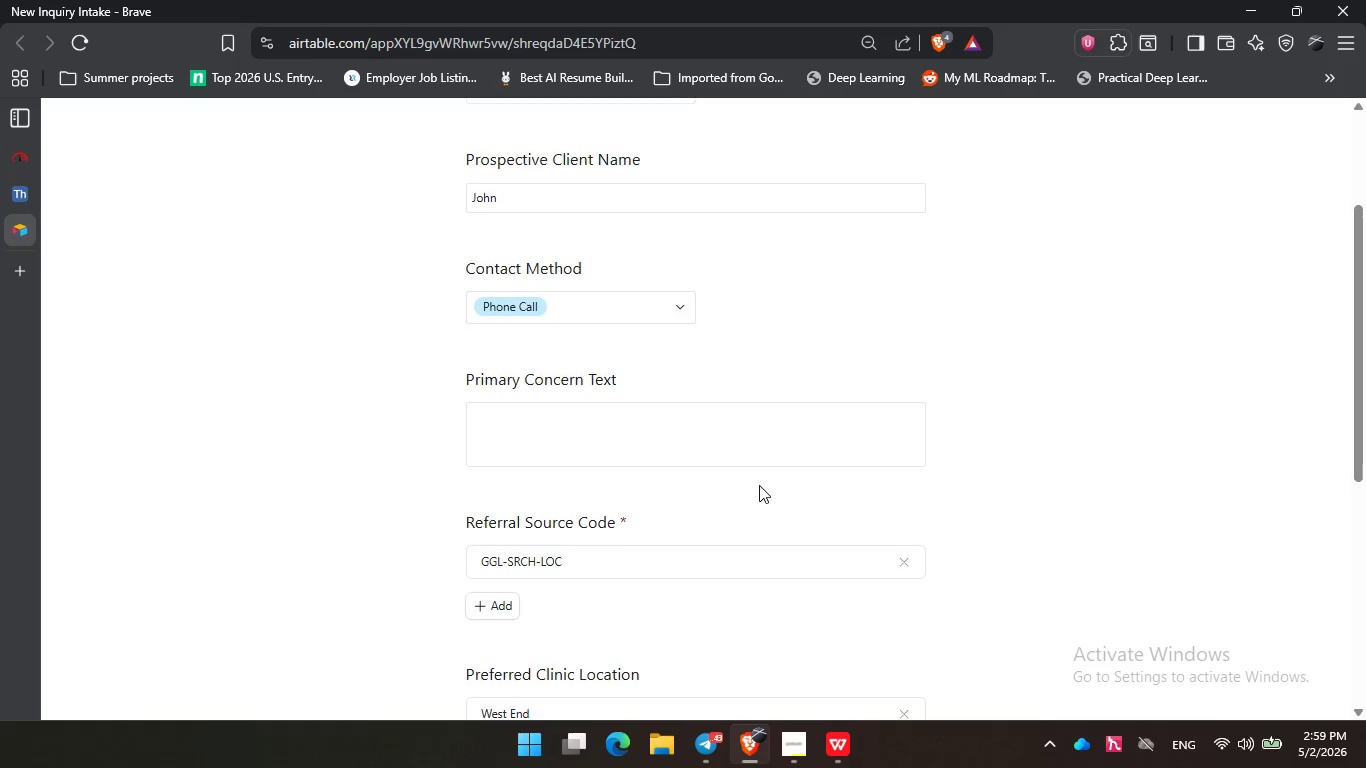 
scroll: coordinate [759, 485], scroll_direction: up, amount: 2.0
 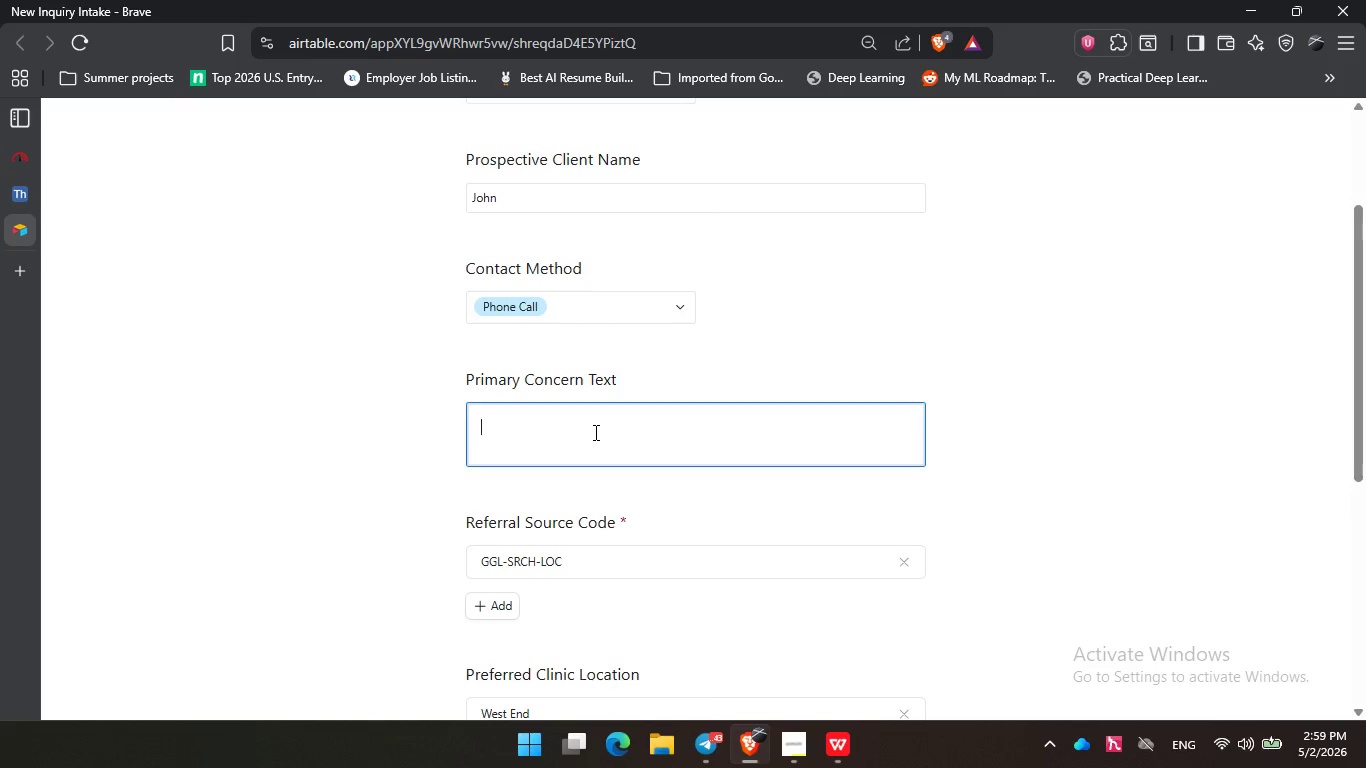 
left_click([594, 432])
 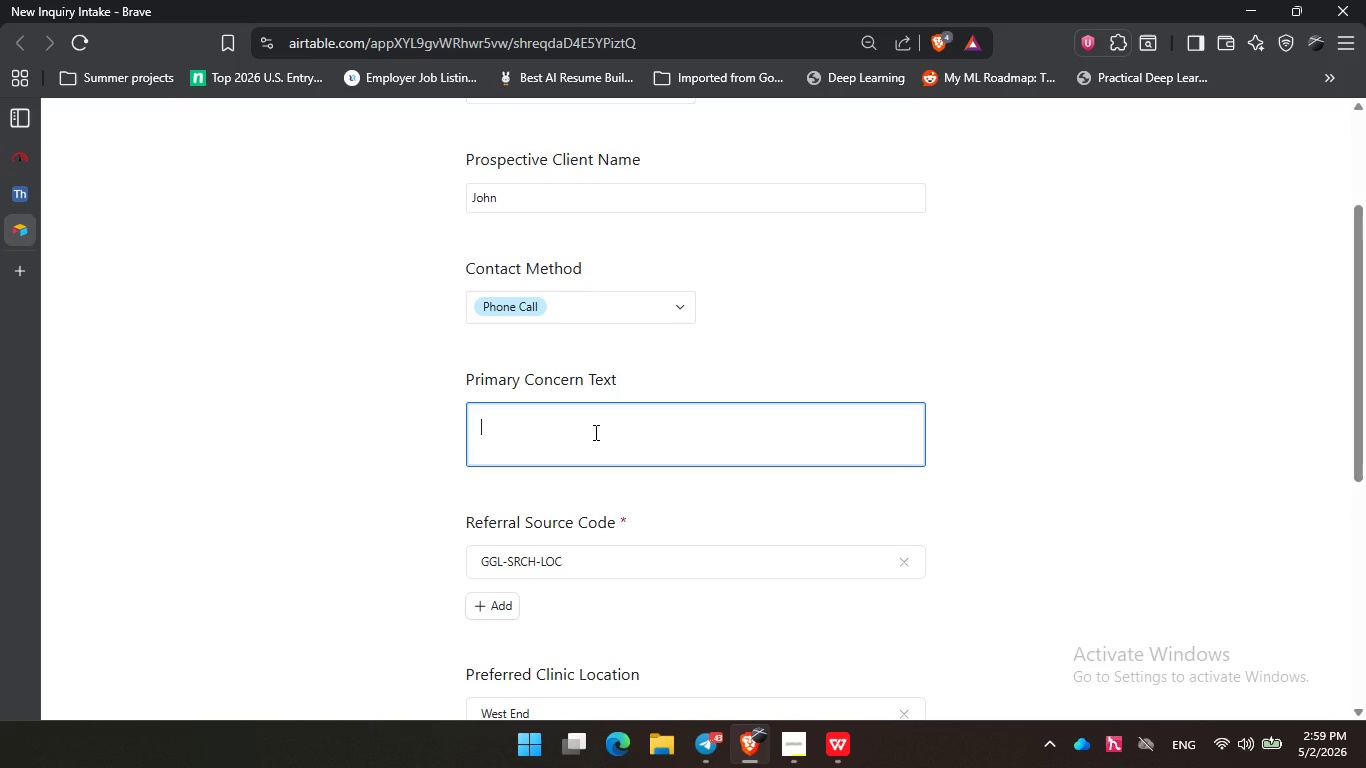 
wait(11.25)
 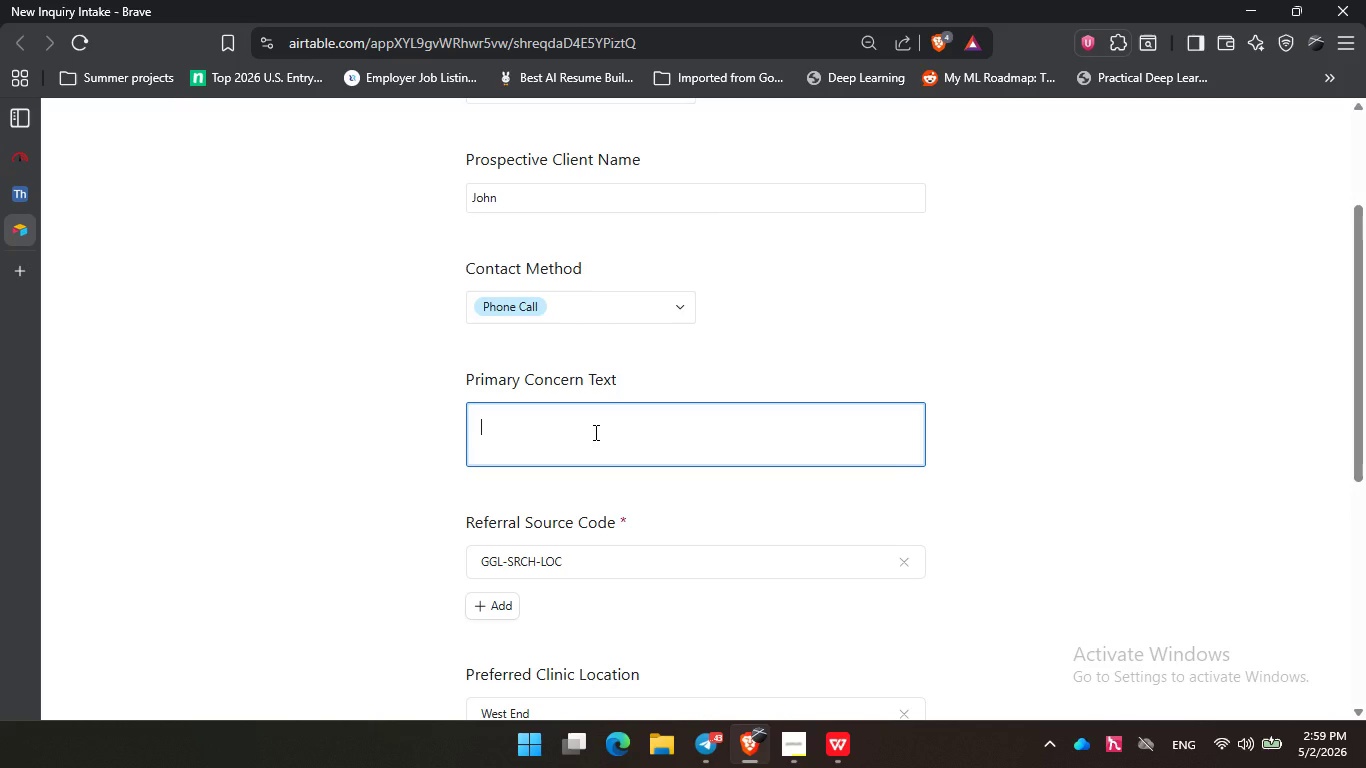 
type(Lorem Ipsum)
 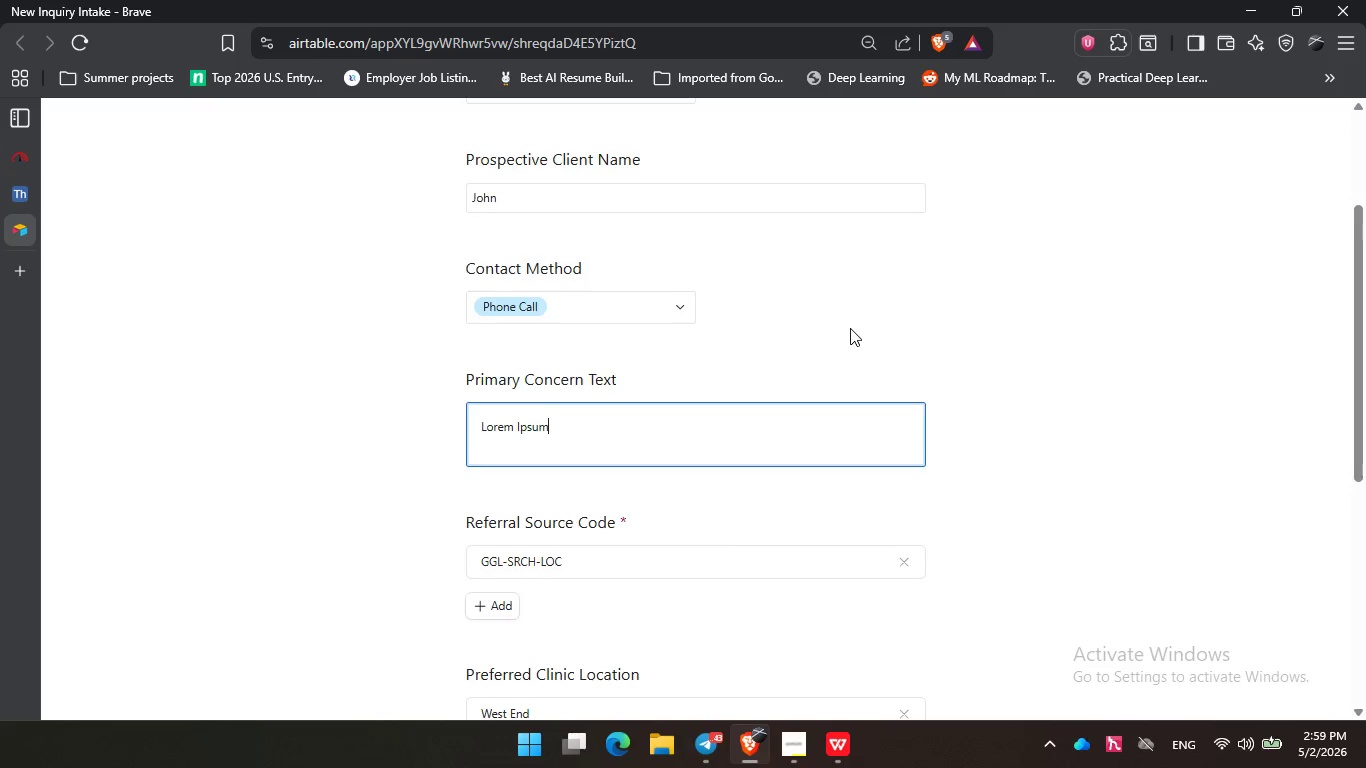 
scroll: coordinate [574, 341], scroll_direction: down, amount: 2.0
 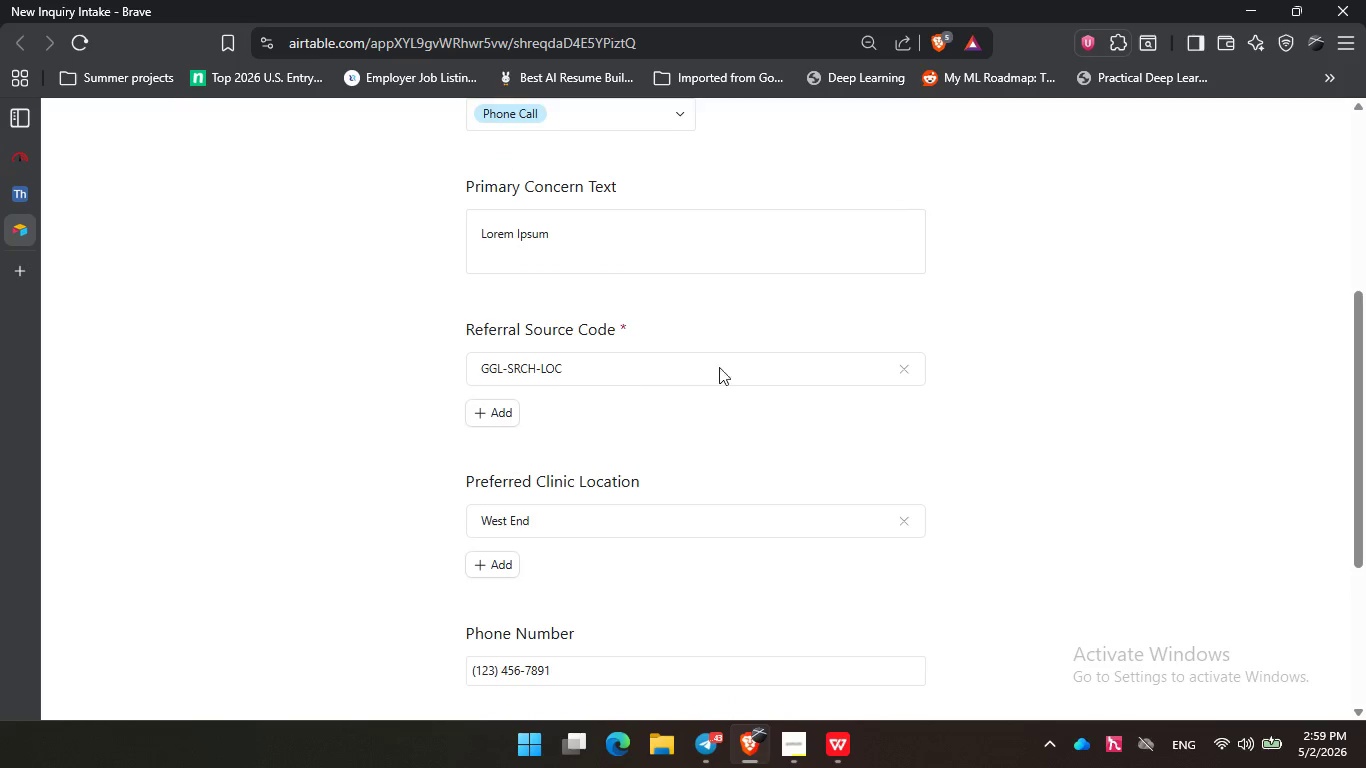 
double_click([717, 368])
 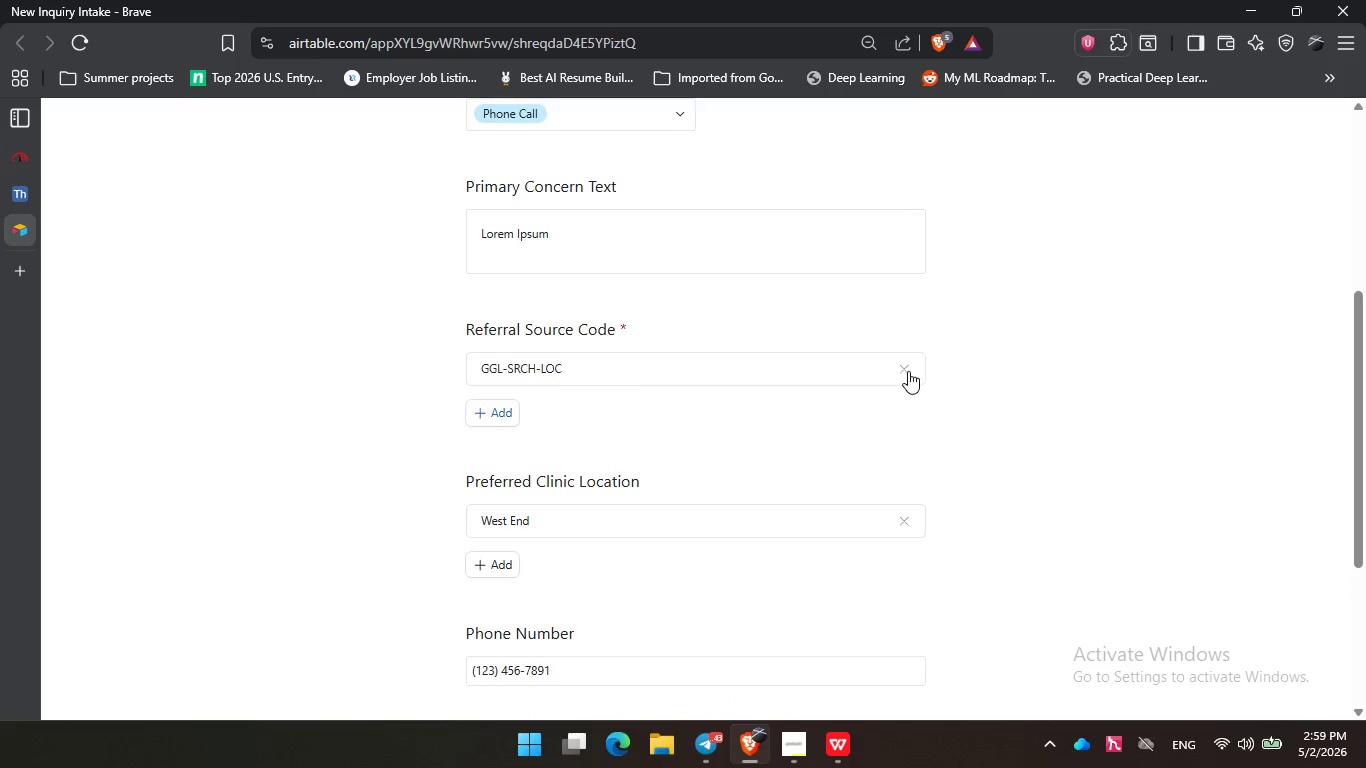 
double_click([908, 371])
 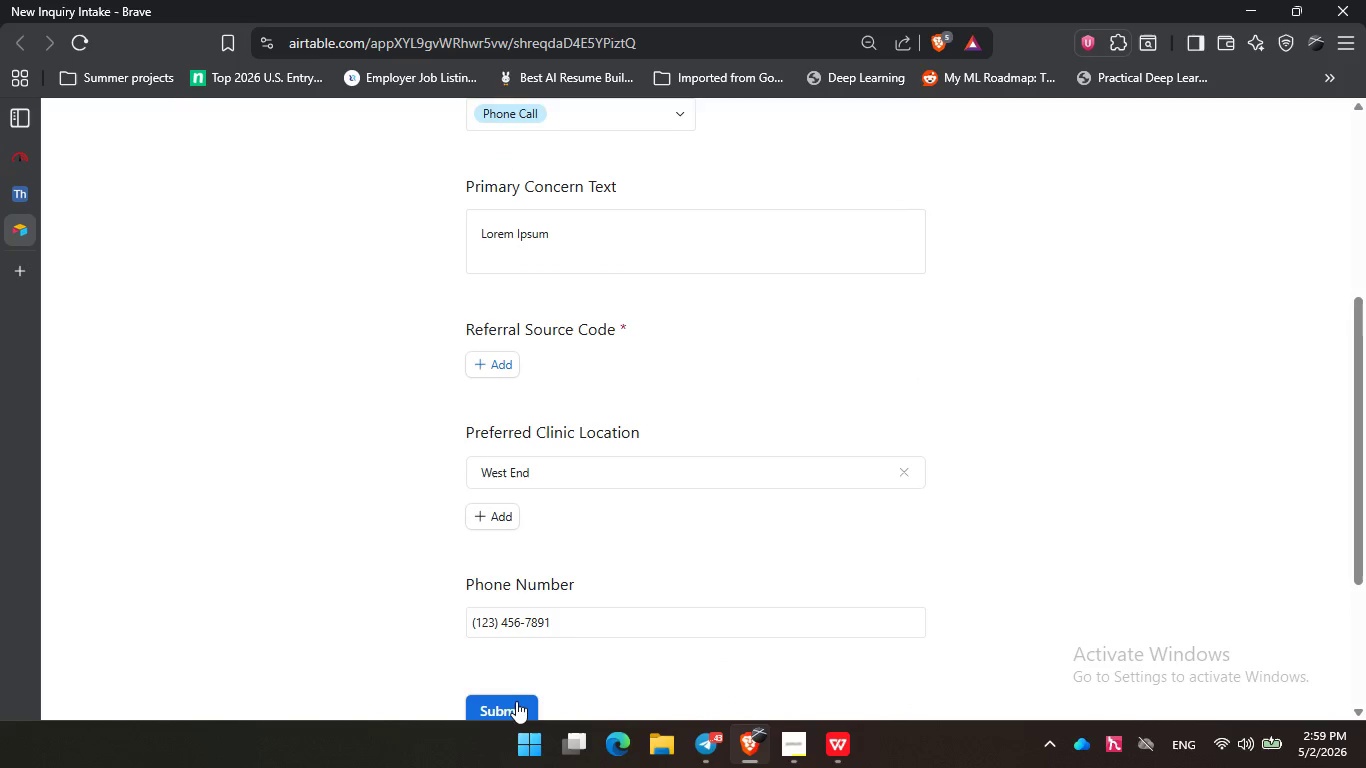 
left_click([516, 702])
 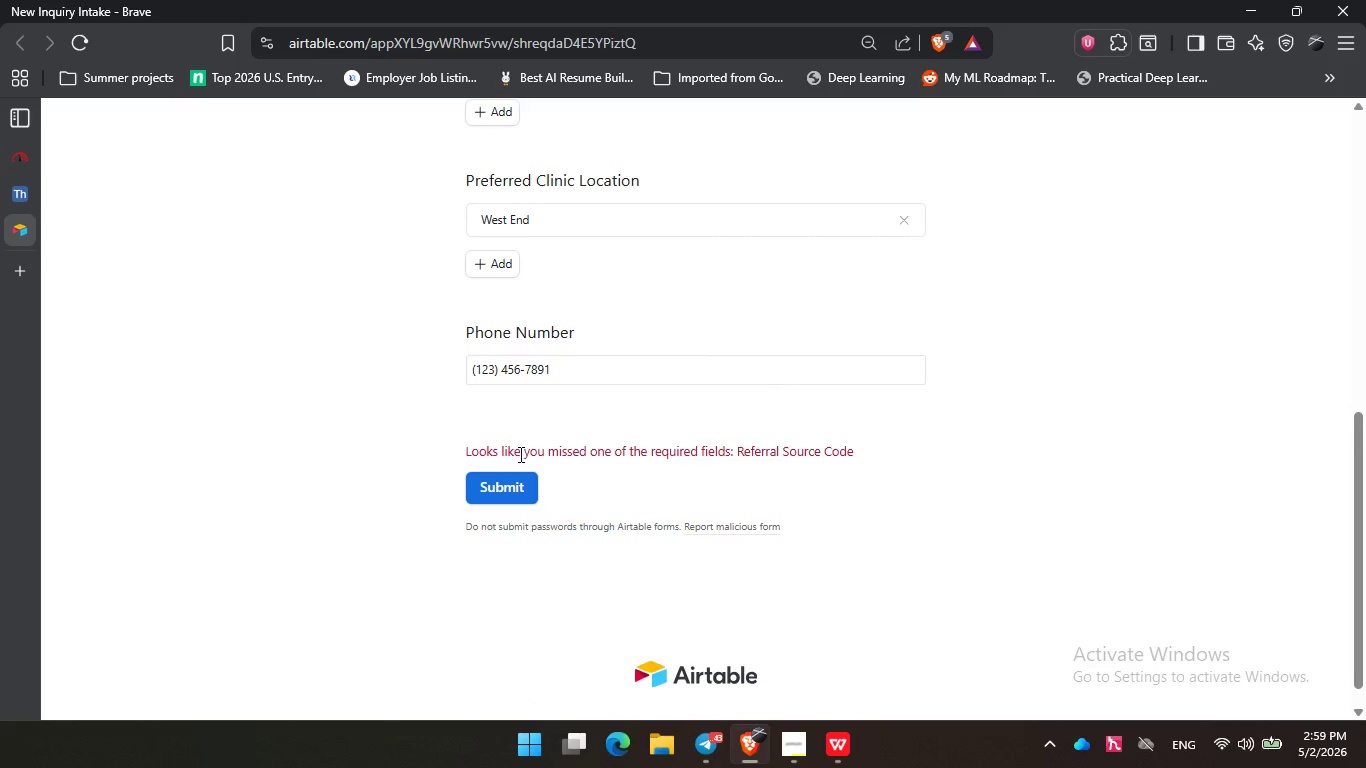 
left_click_drag(start_coordinate=[519, 454], to_coordinate=[872, 447])
 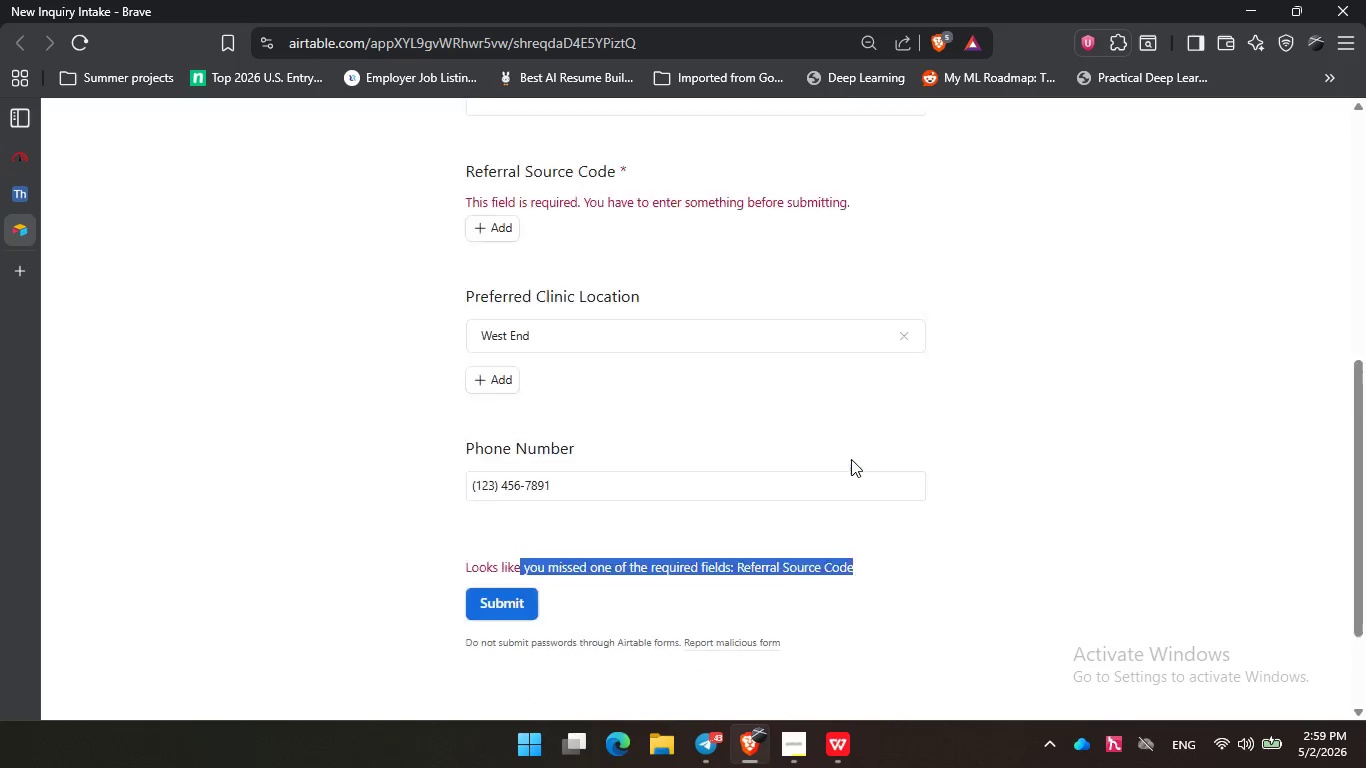 
scroll: coordinate [851, 459], scroll_direction: up, amount: 3.0
 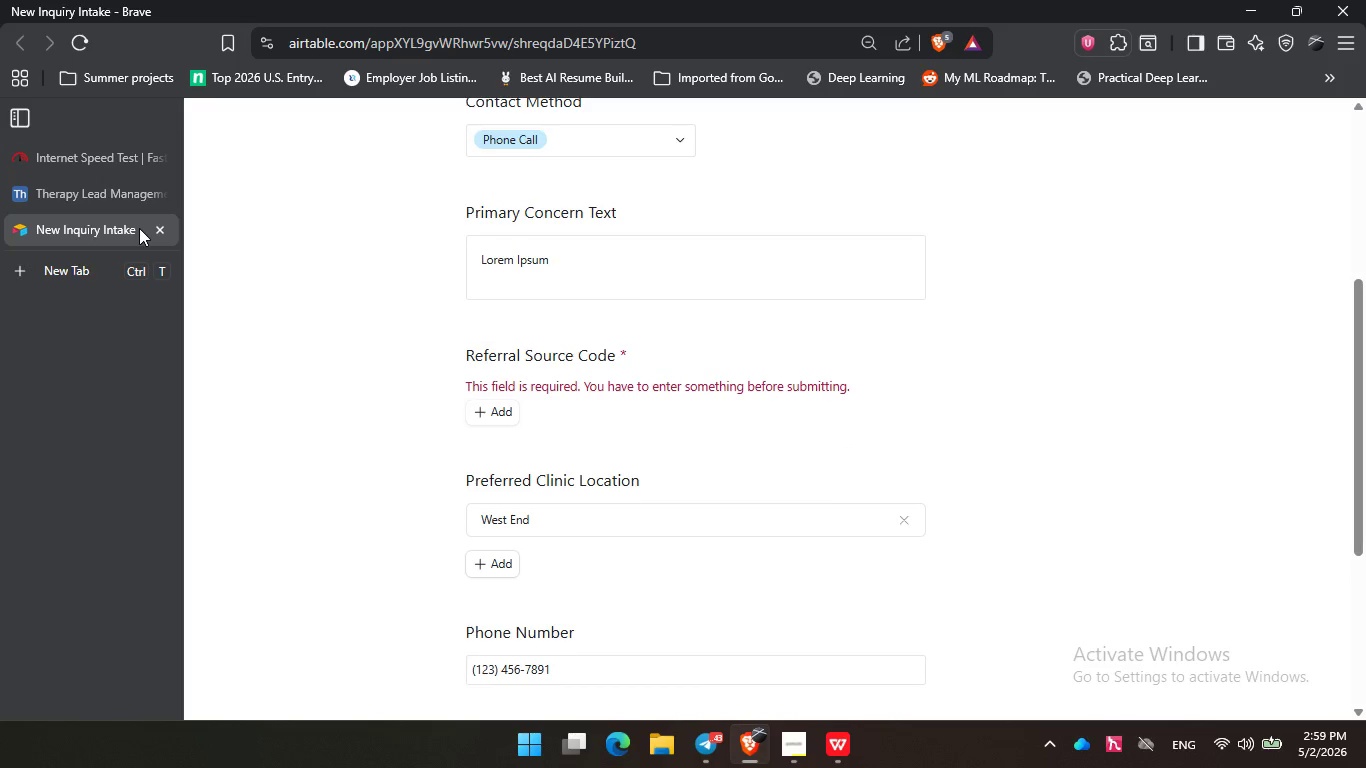 
left_click([154, 227])
 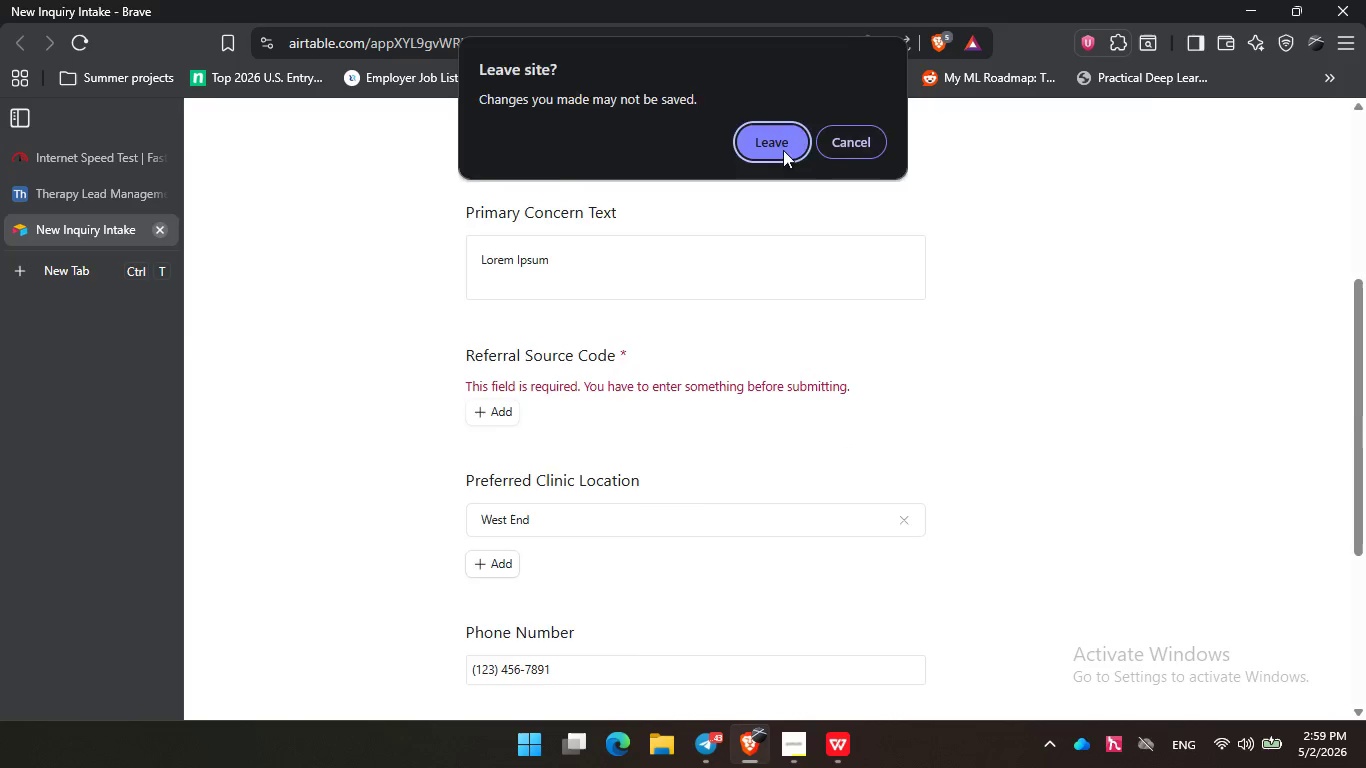 
left_click([783, 150])
 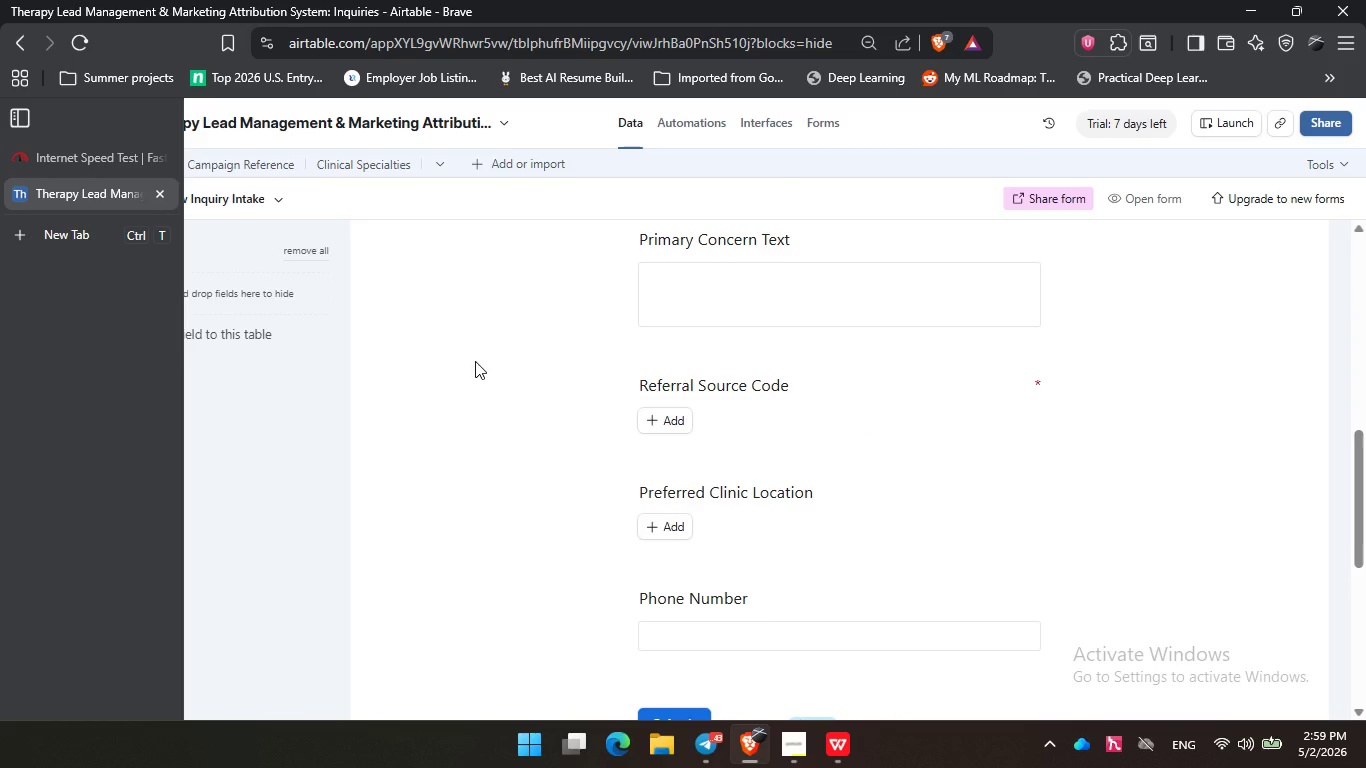 
left_click([475, 361])
 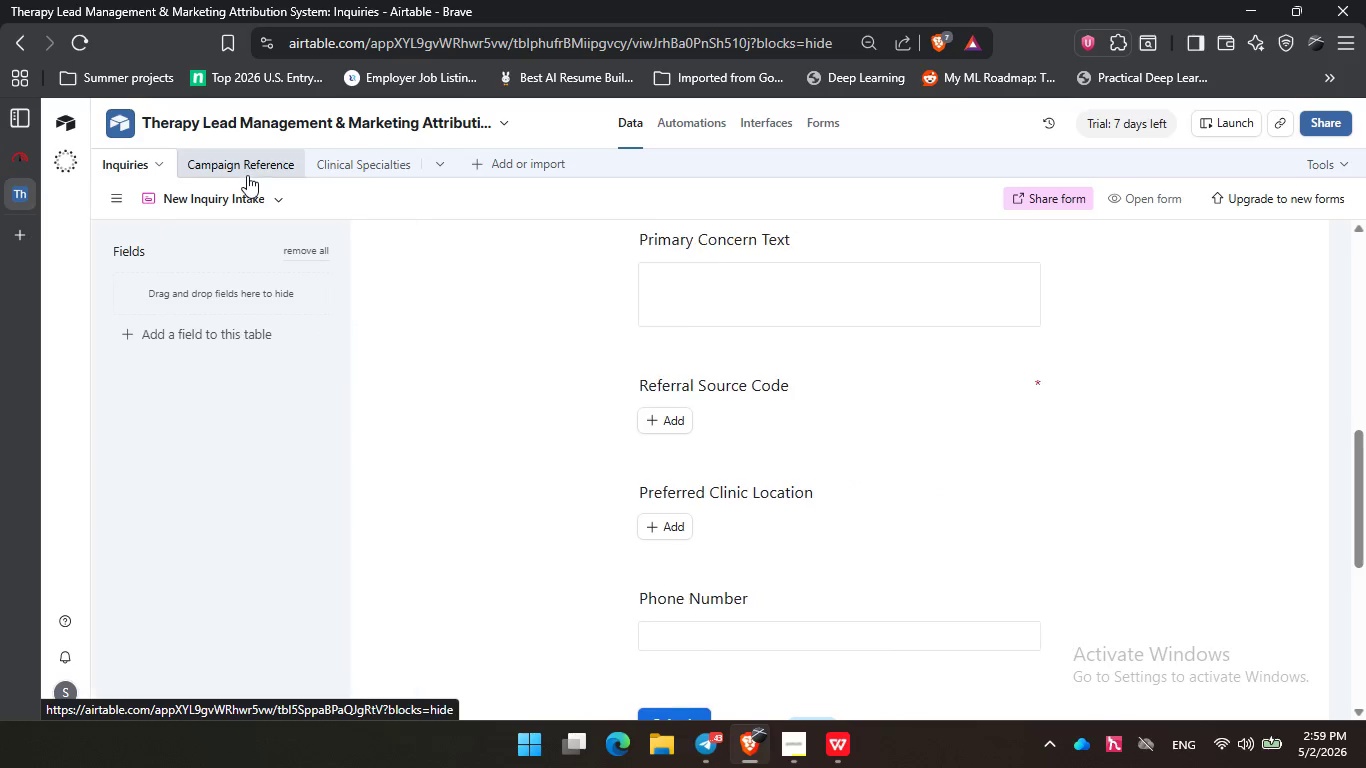 
left_click([247, 173])
 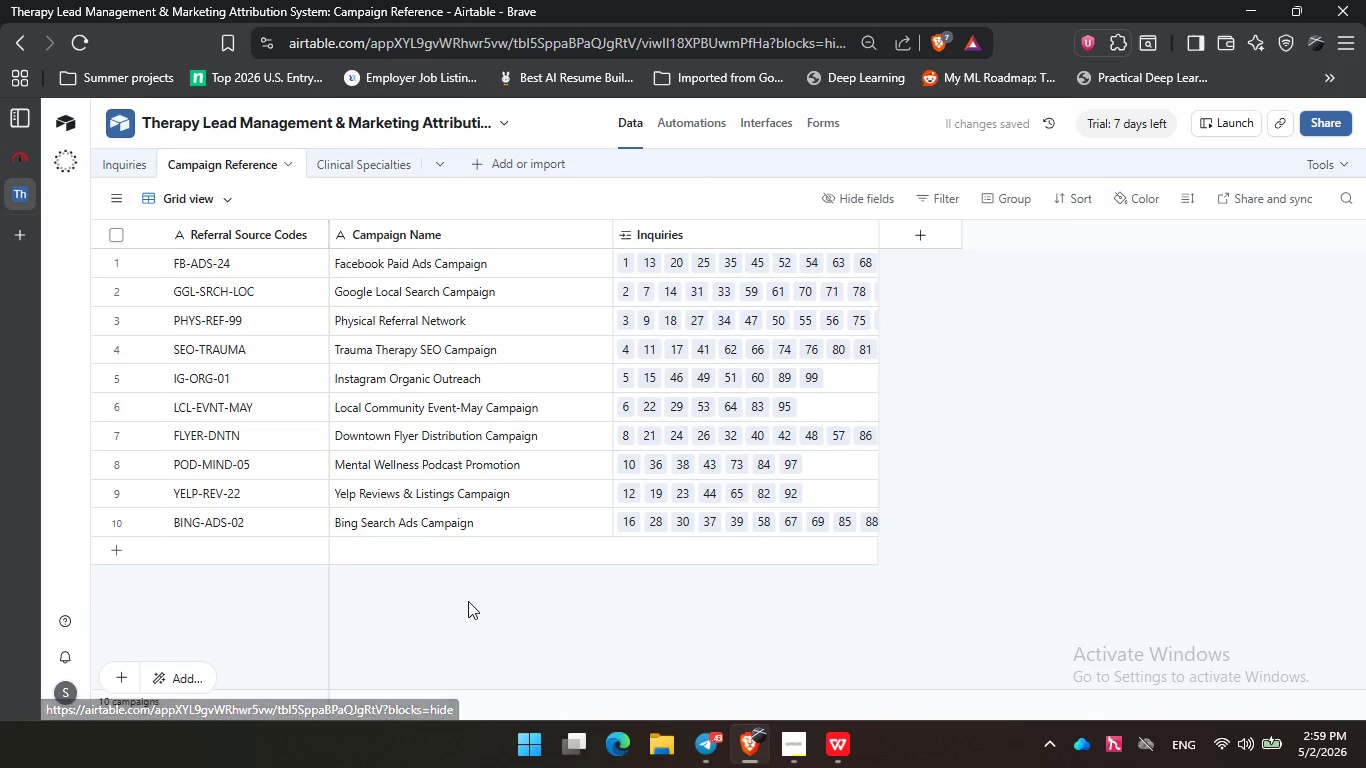 
left_click([468, 598])
 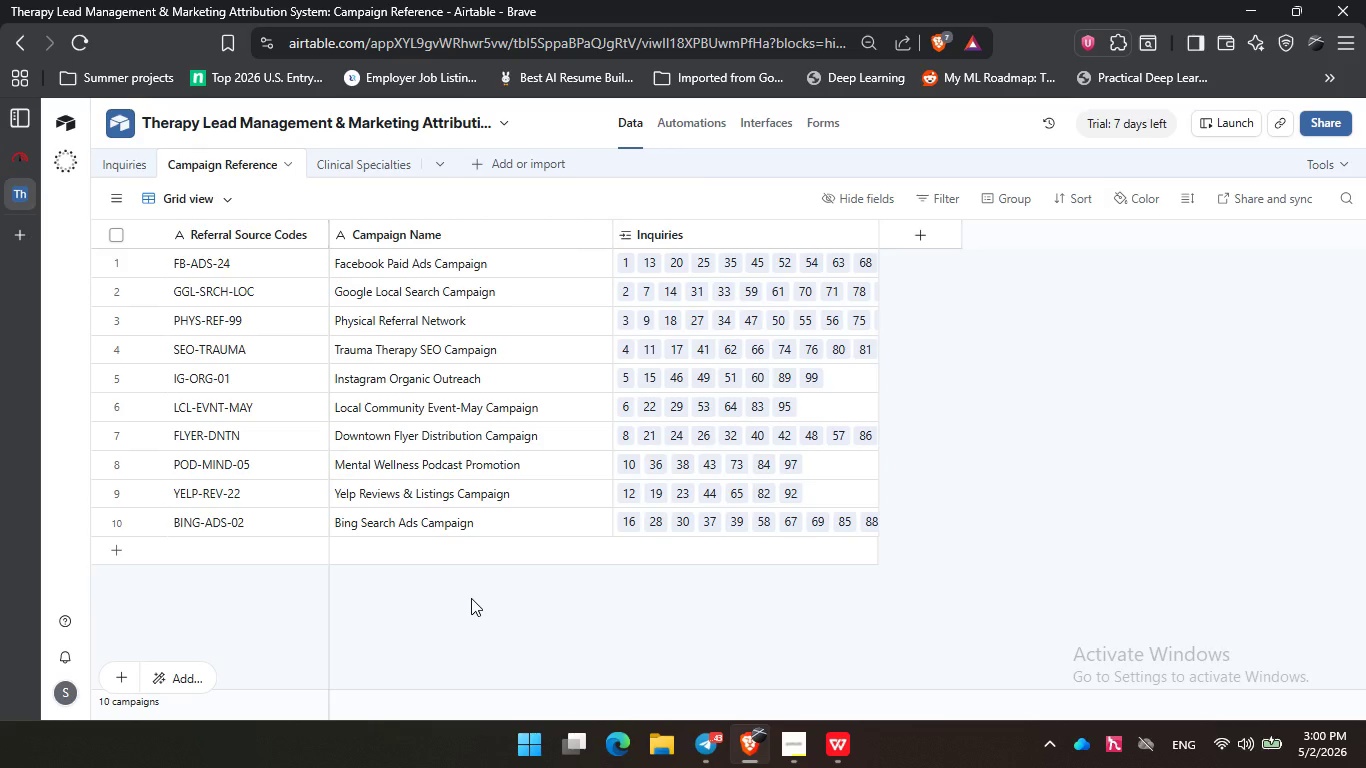 
wait(36.66)
 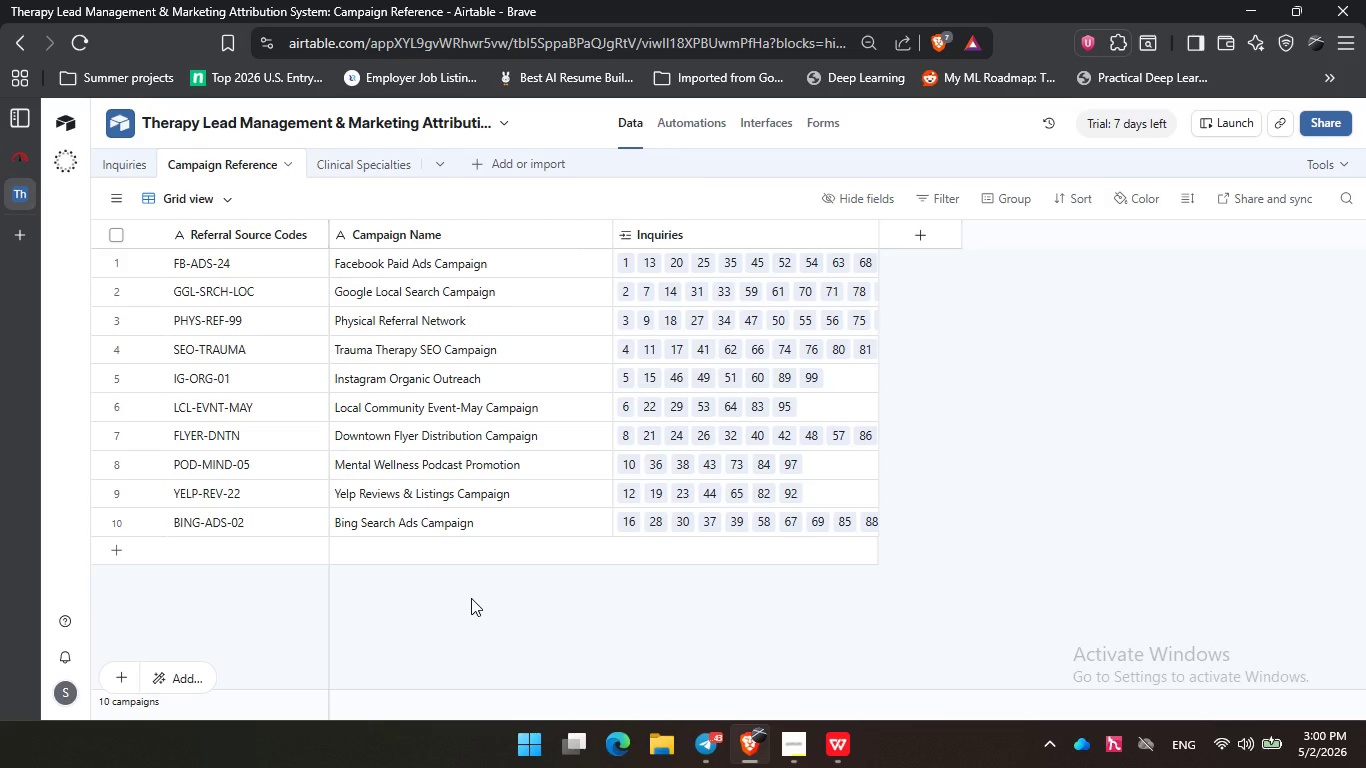 
left_click_drag(start_coordinate=[607, 238], to_coordinate=[576, 238])
 